 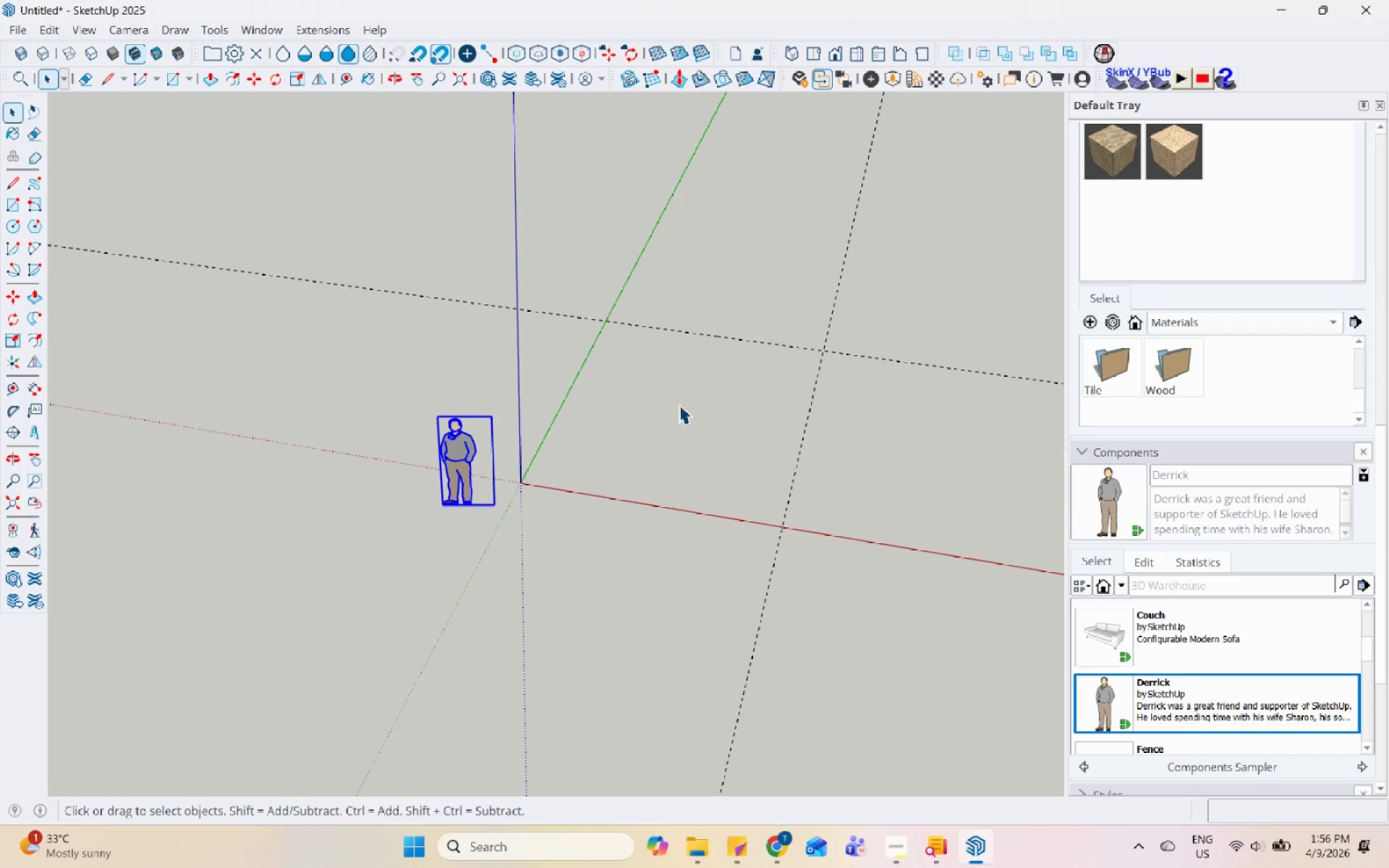 
left_click_drag(start_coordinate=[854, 341], to_coordinate=[799, 235])
 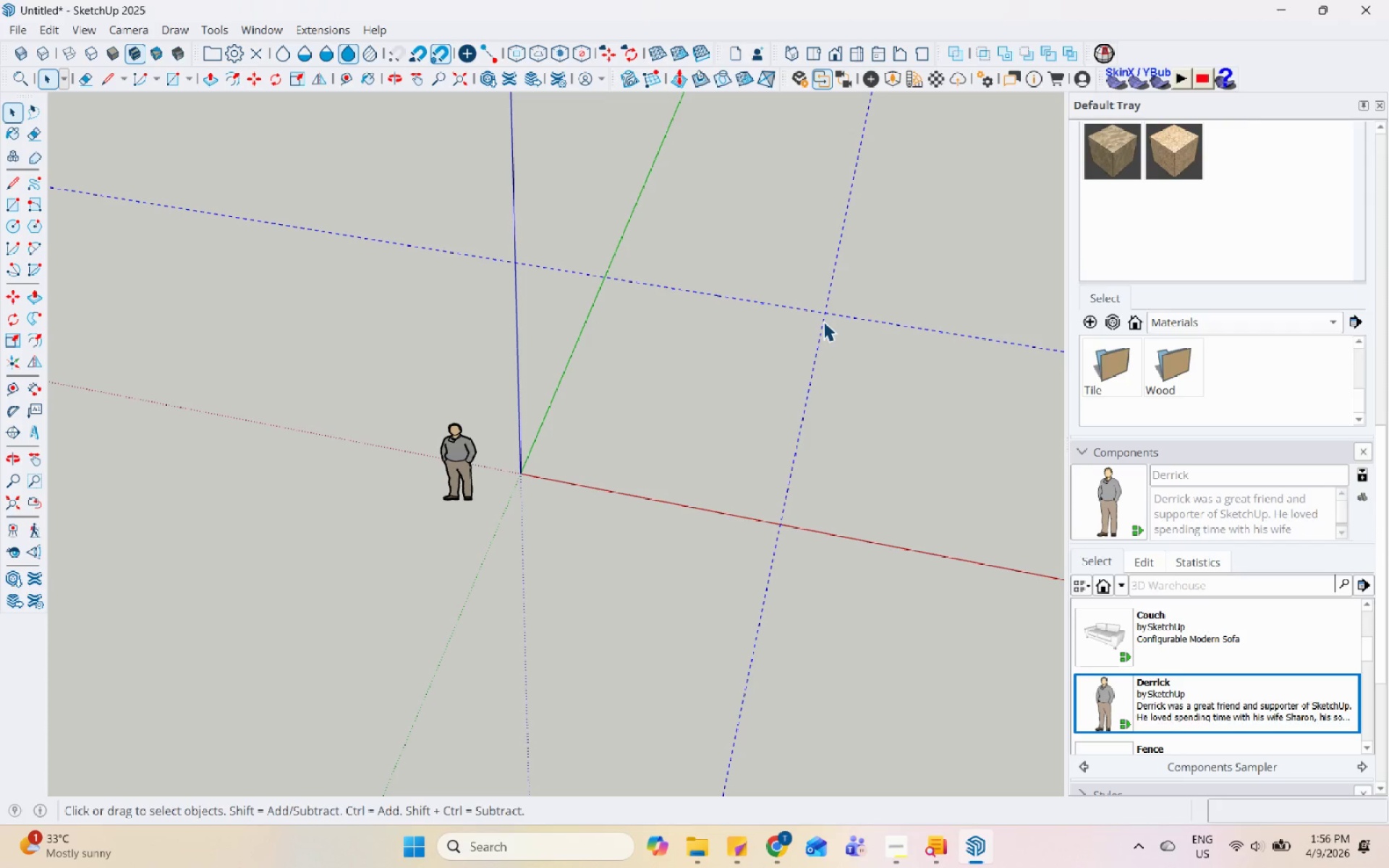 
right_click([823, 318])
 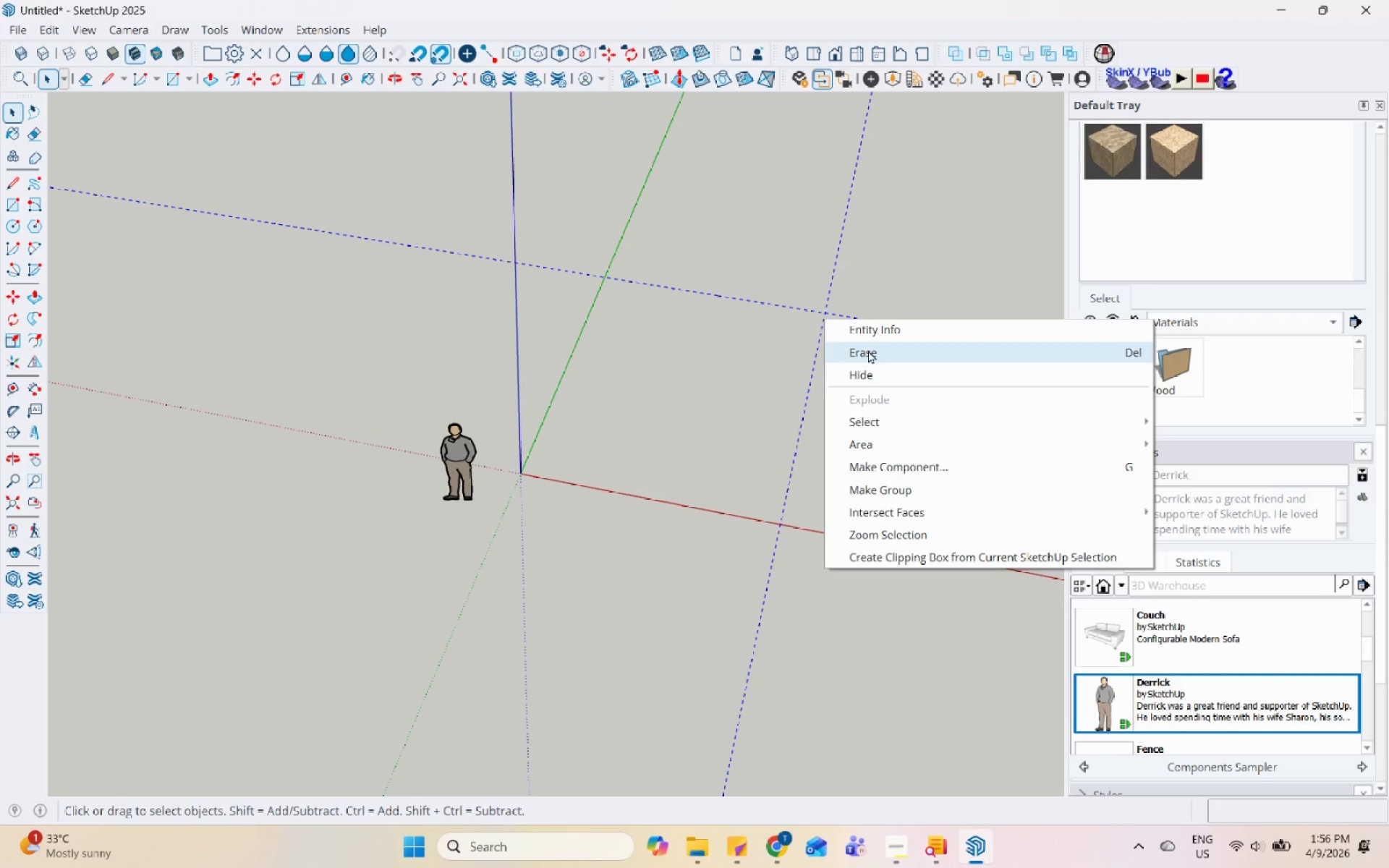 
left_click([871, 353])
 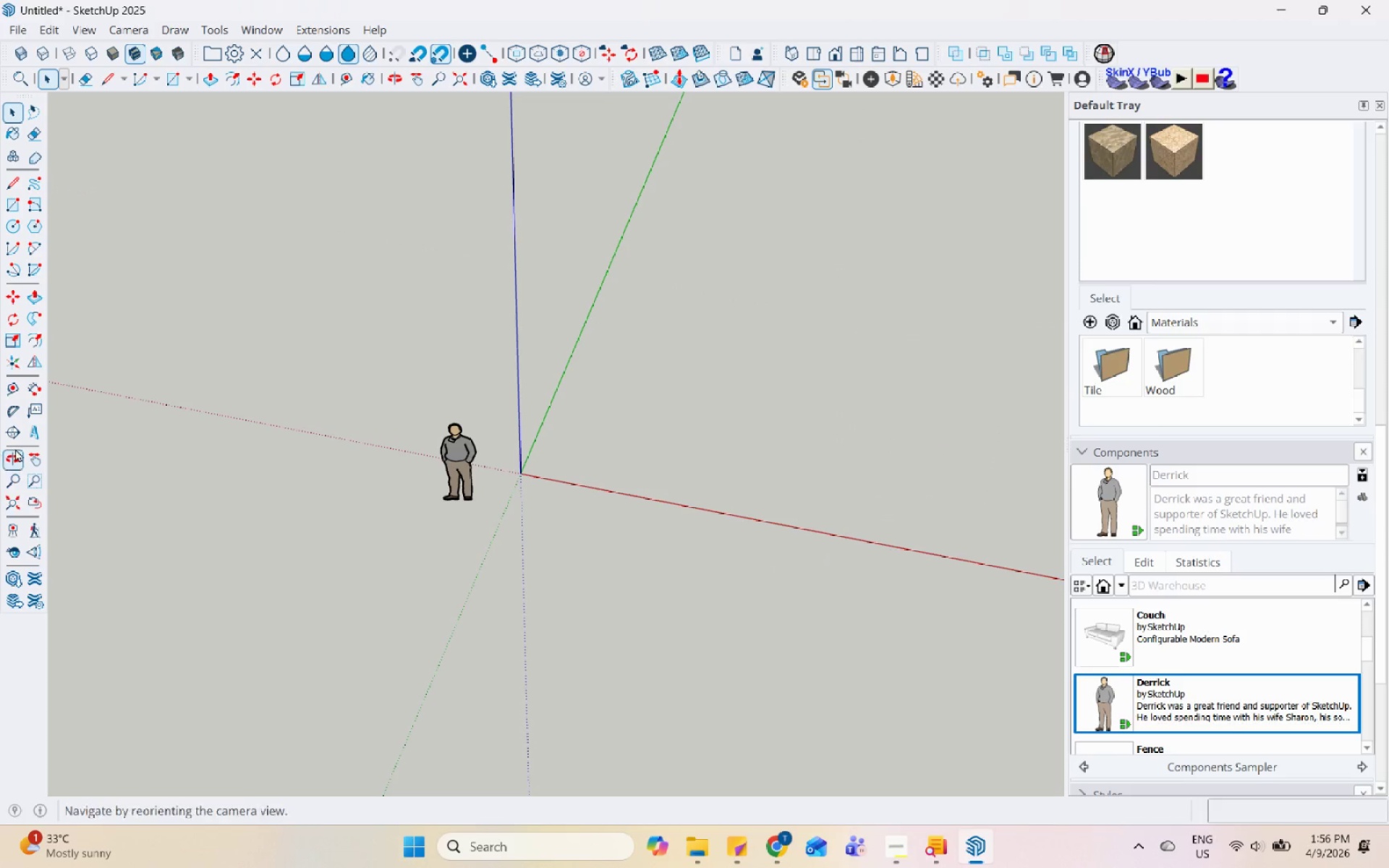 
left_click([15, 389])
 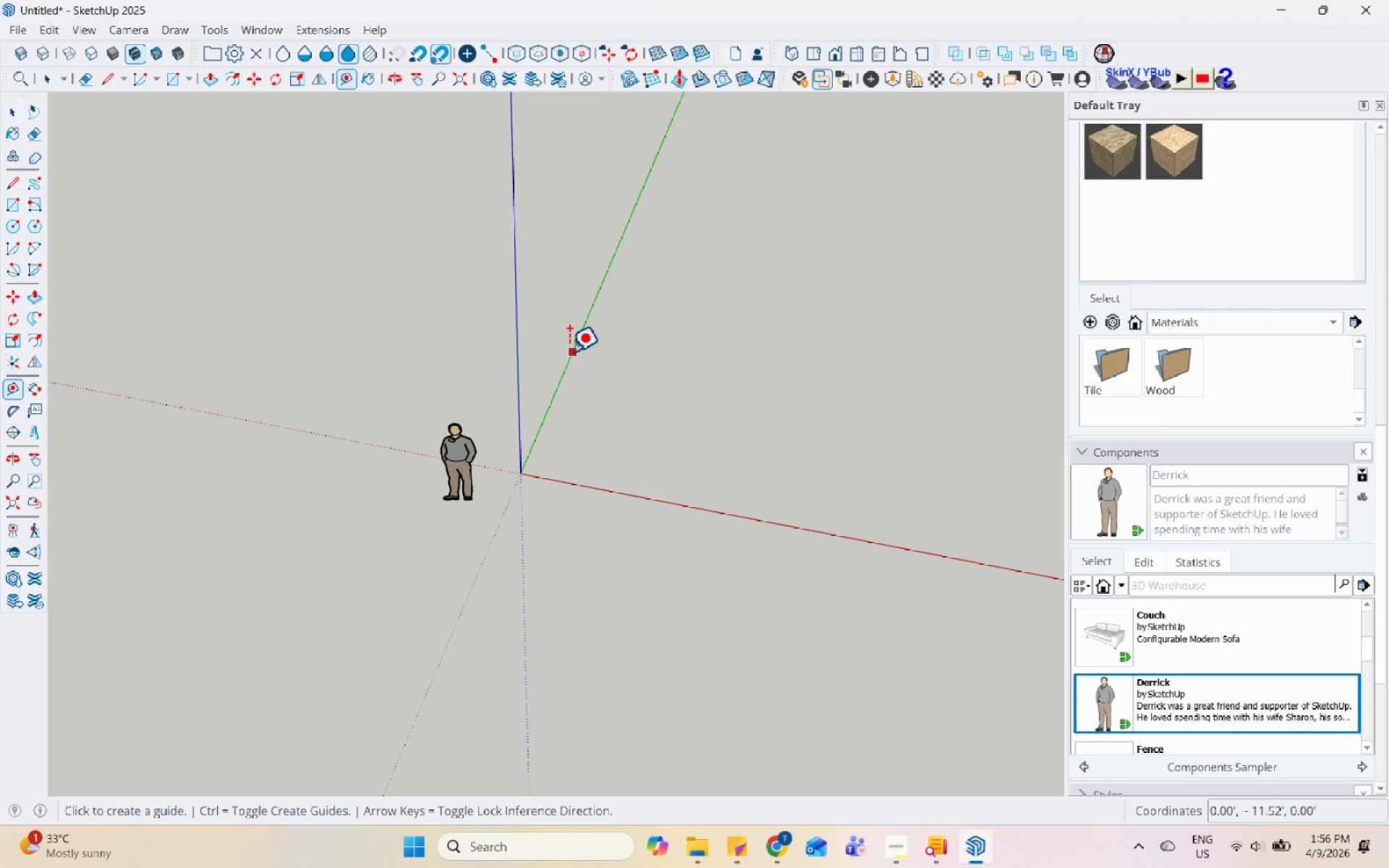 
left_click([570, 352])
 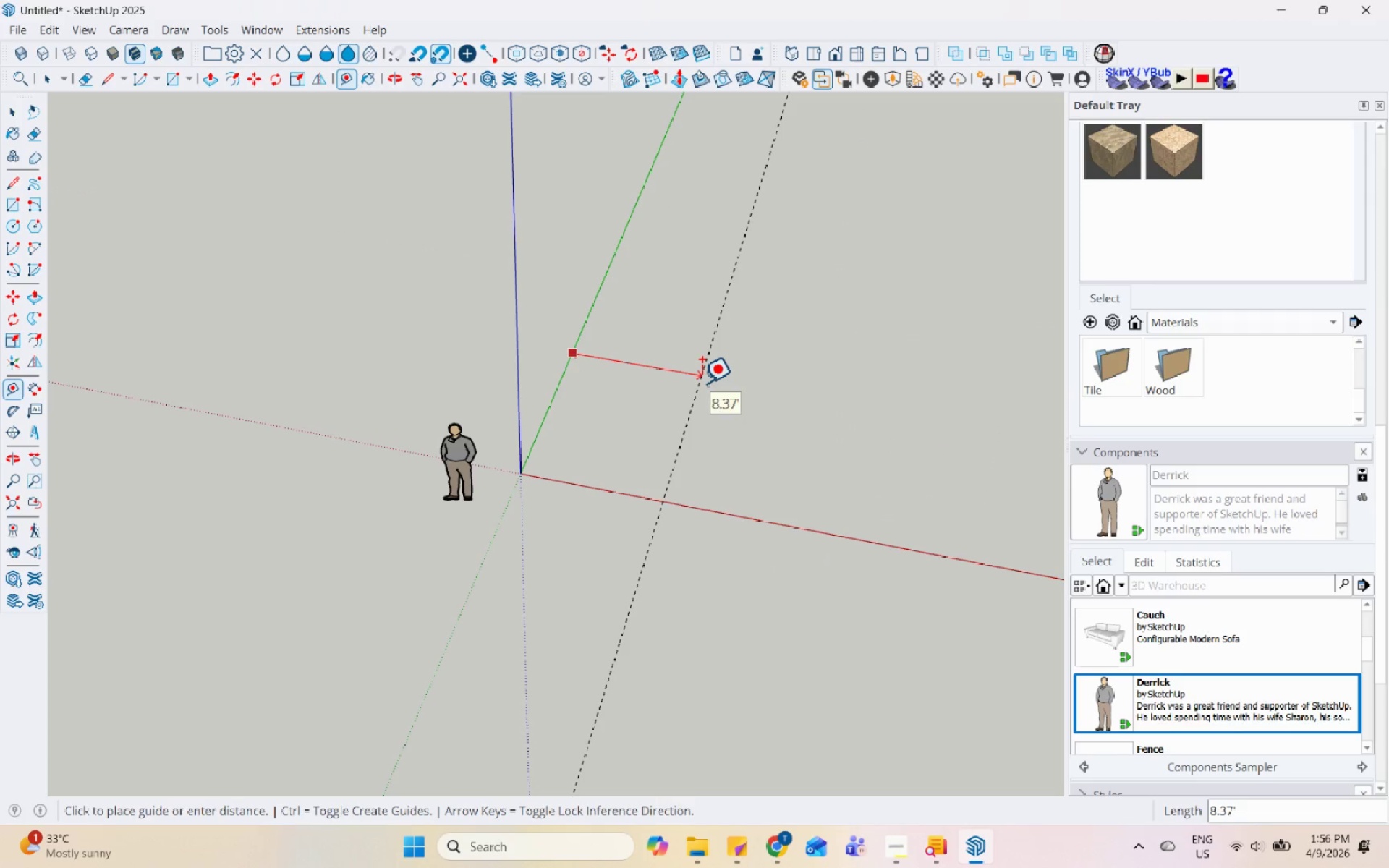 
key(Numpad2)
 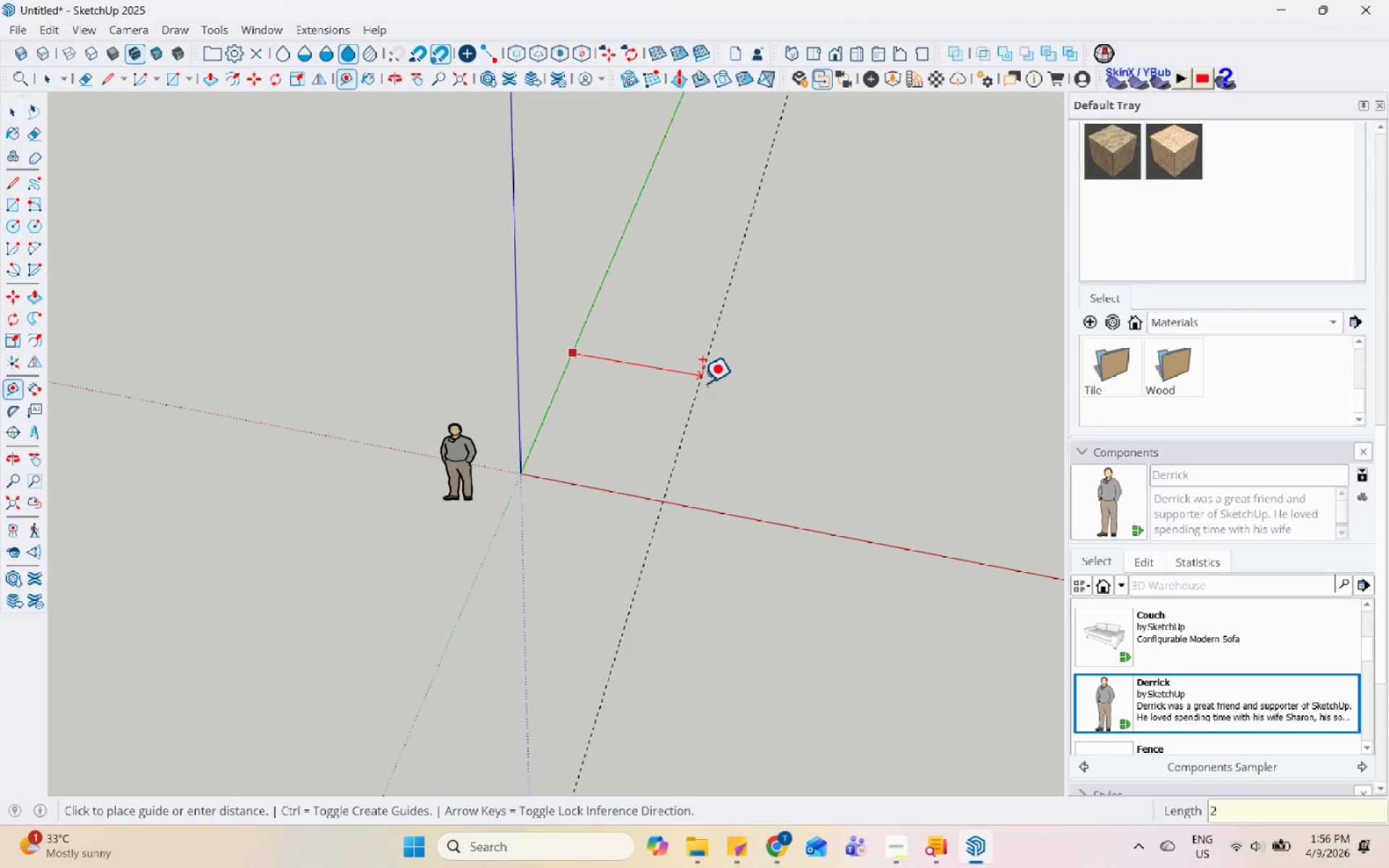 
key(Numpad0)
 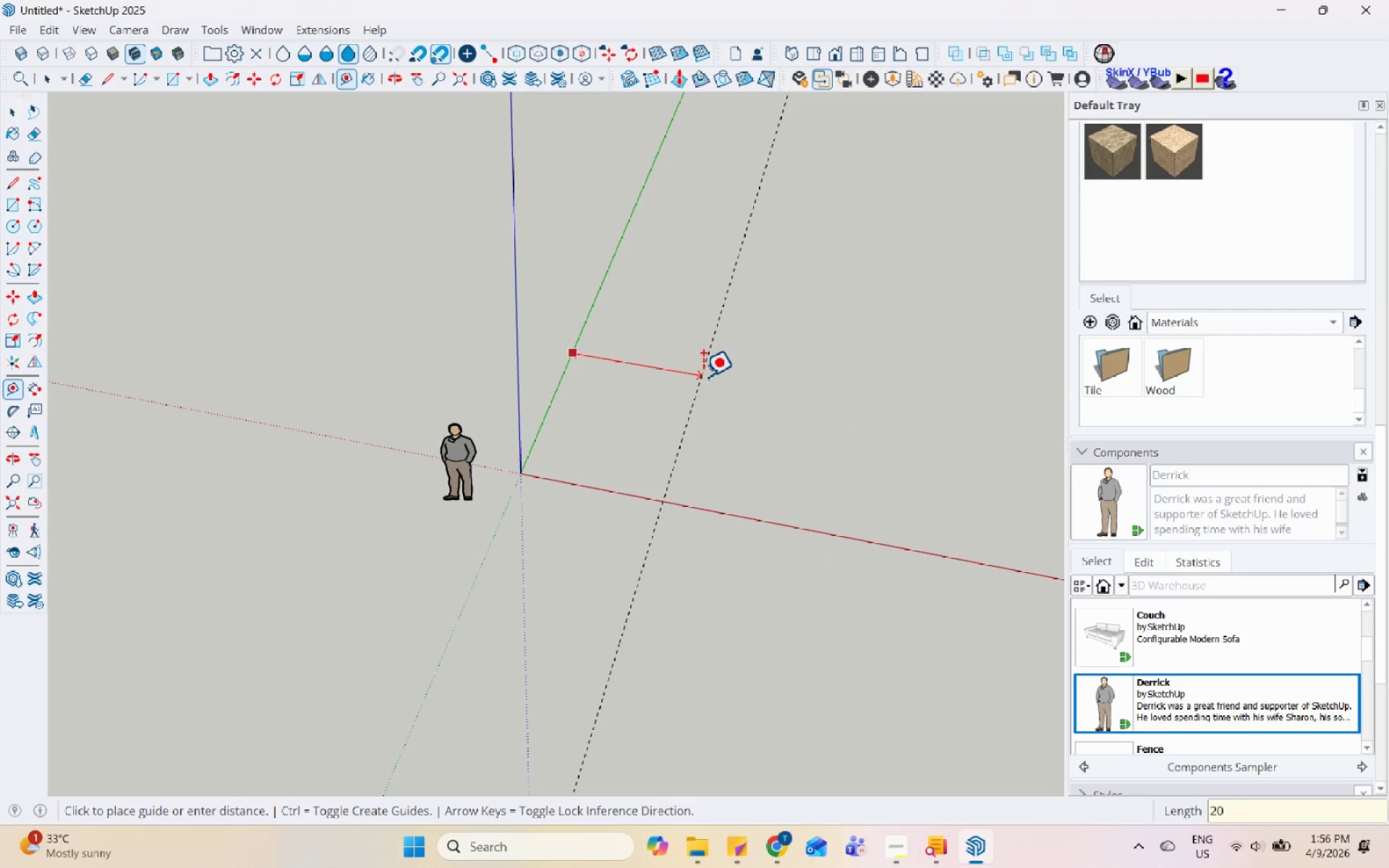 
key(Enter)
 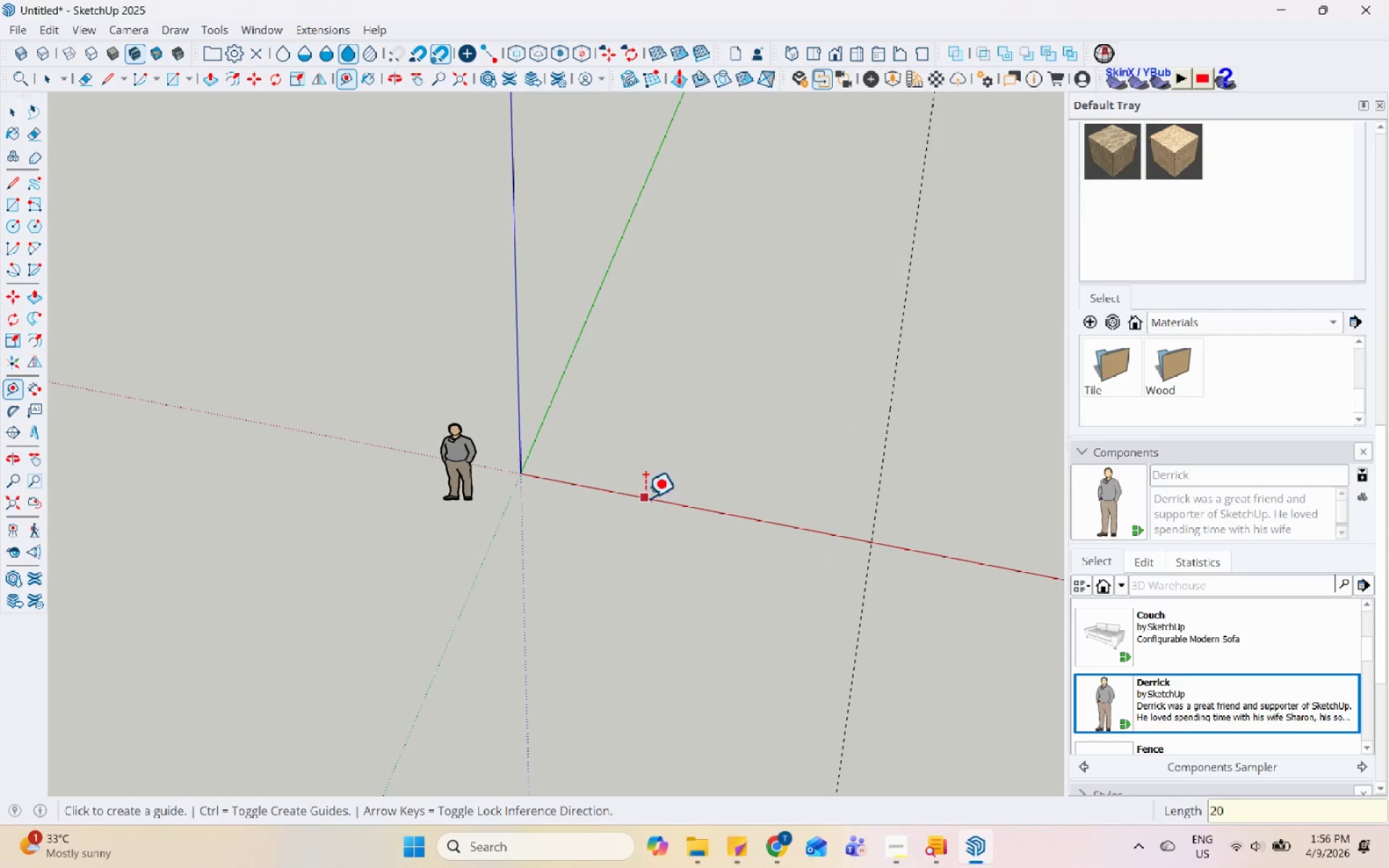 
left_click_drag(start_coordinate=[645, 500], to_coordinate=[645, 494])
 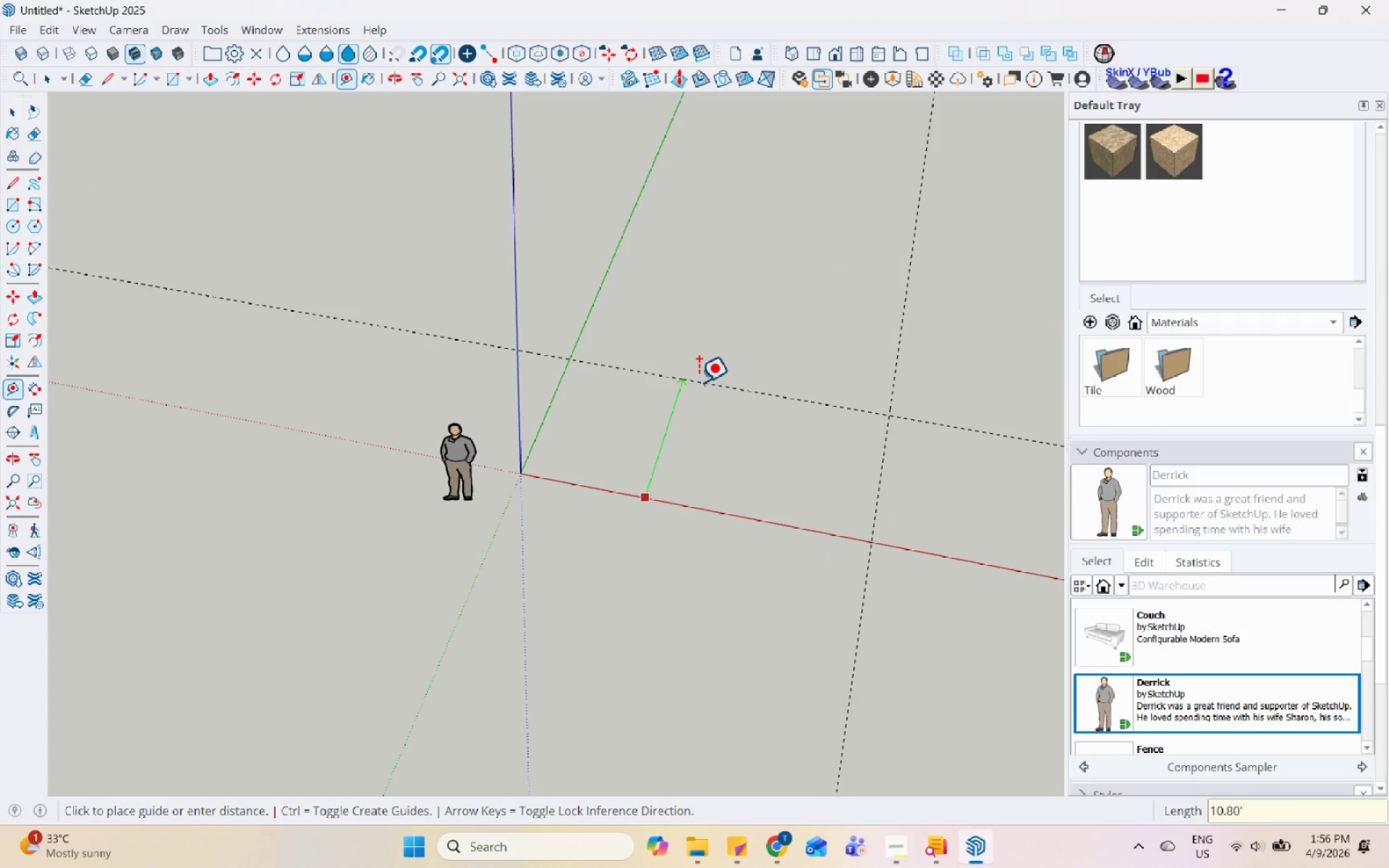 
key(Numpad1)
 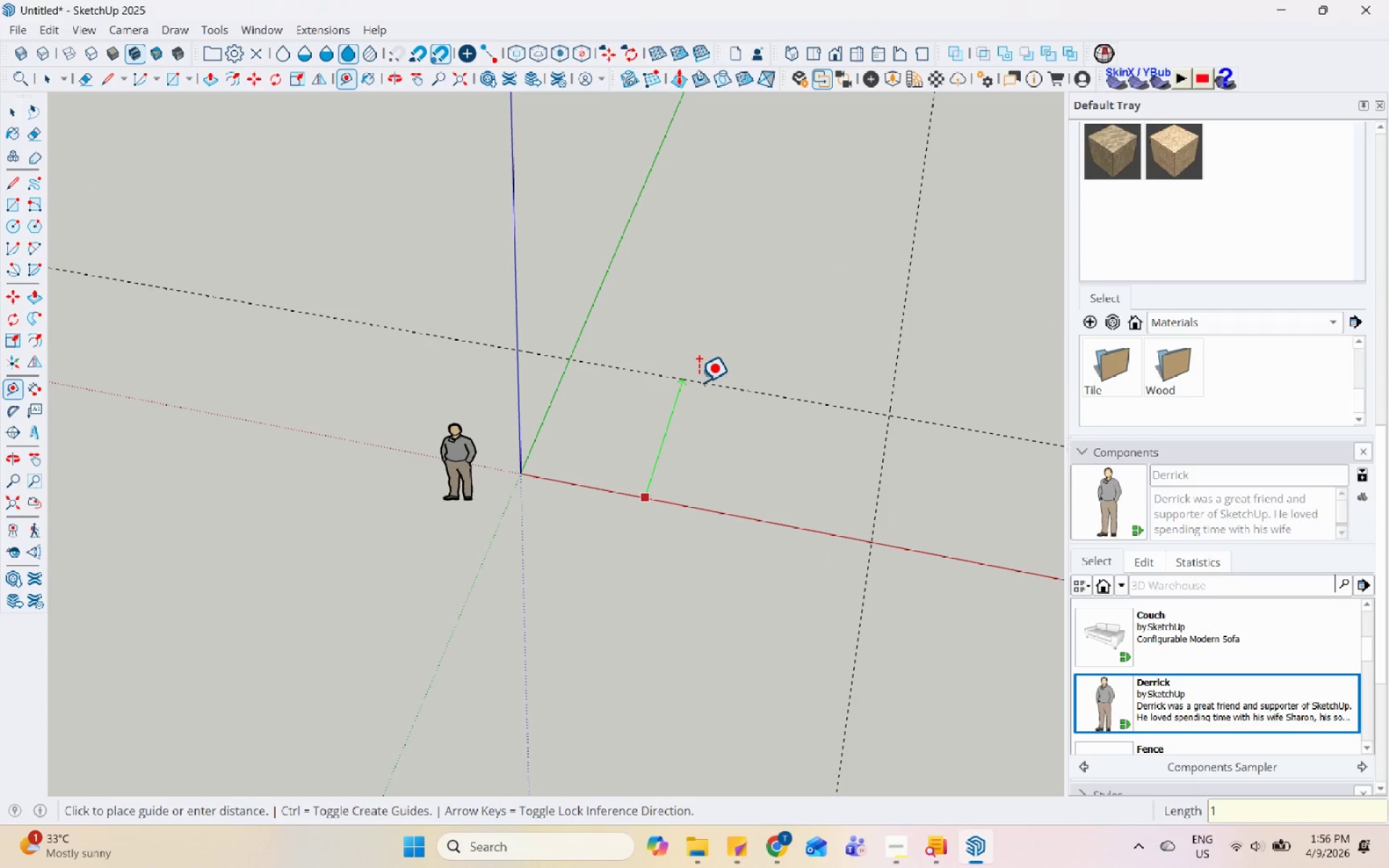 
key(Numpad5)
 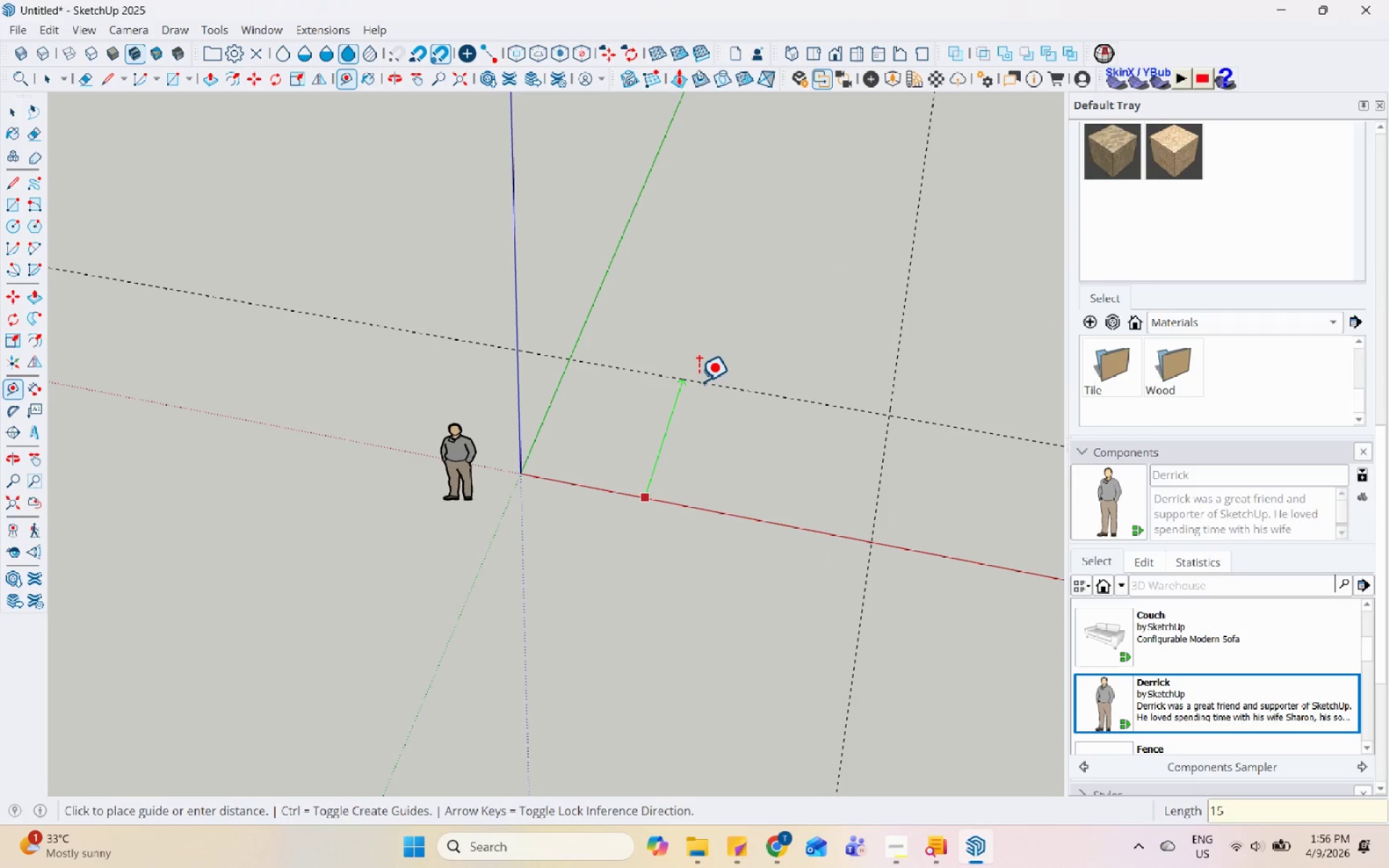 
key(Enter)
 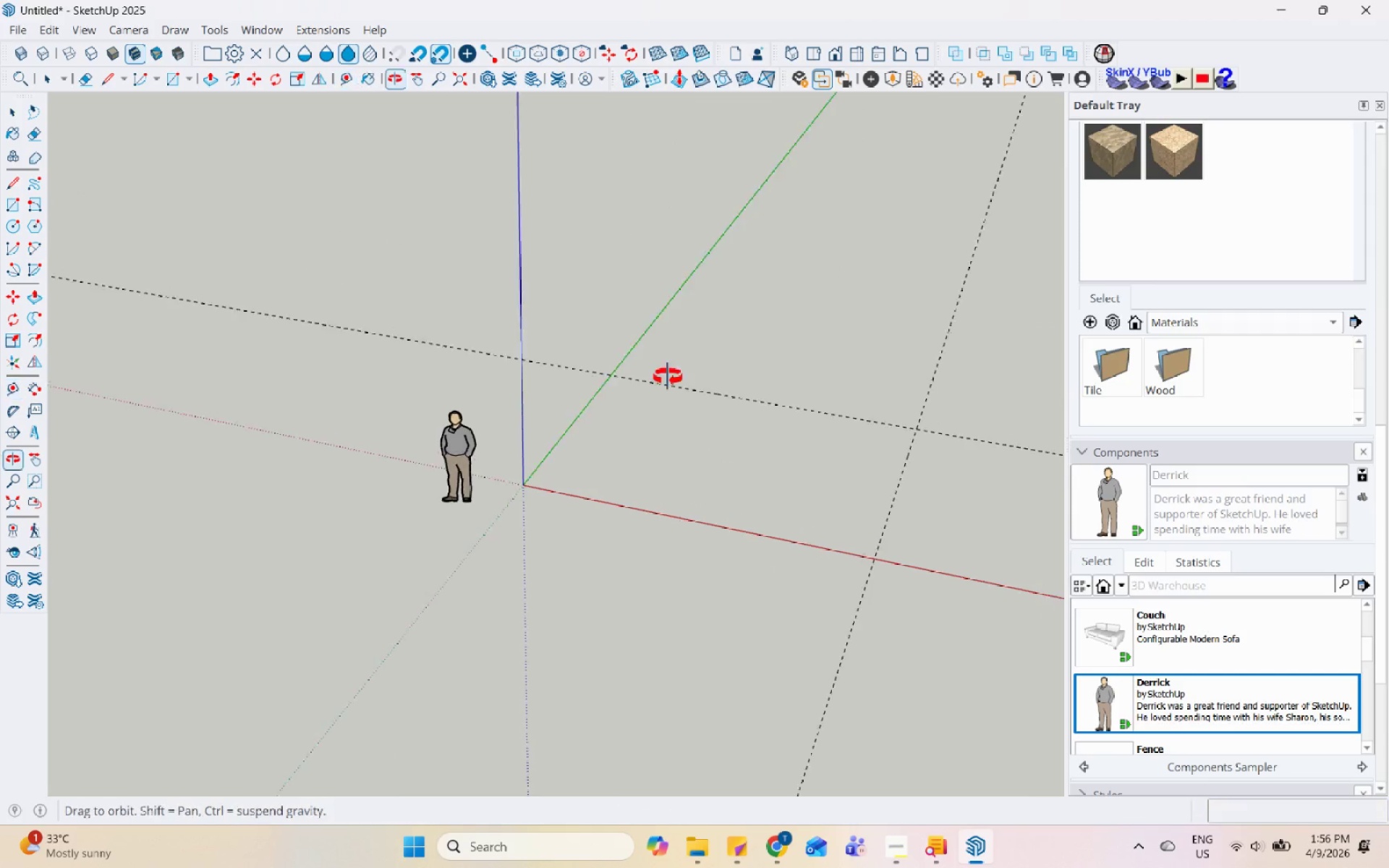 
key(Space)
 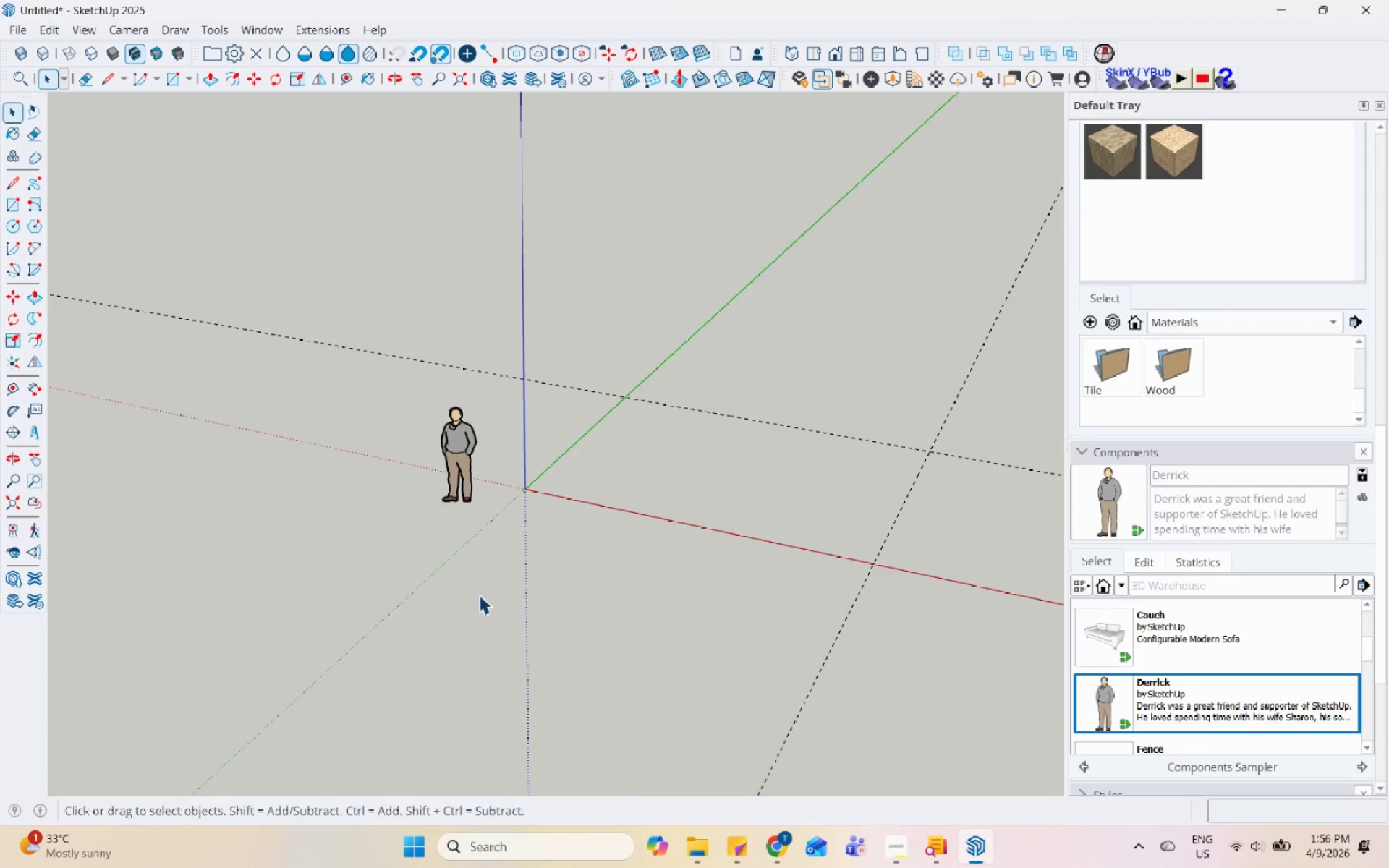 
scroll: coordinate [422, 592], scroll_direction: down, amount: 3.0
 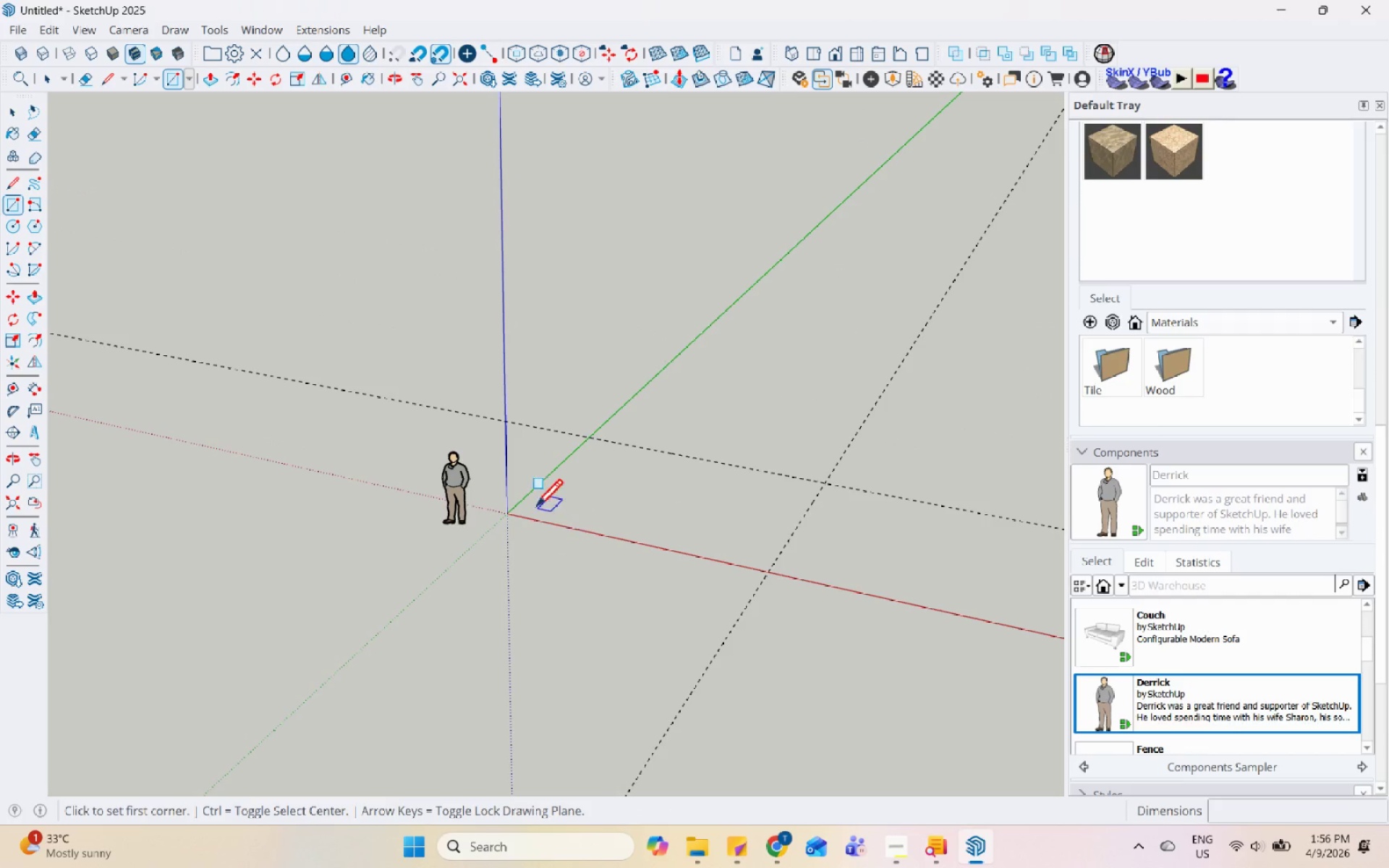 
left_click([506, 514])
 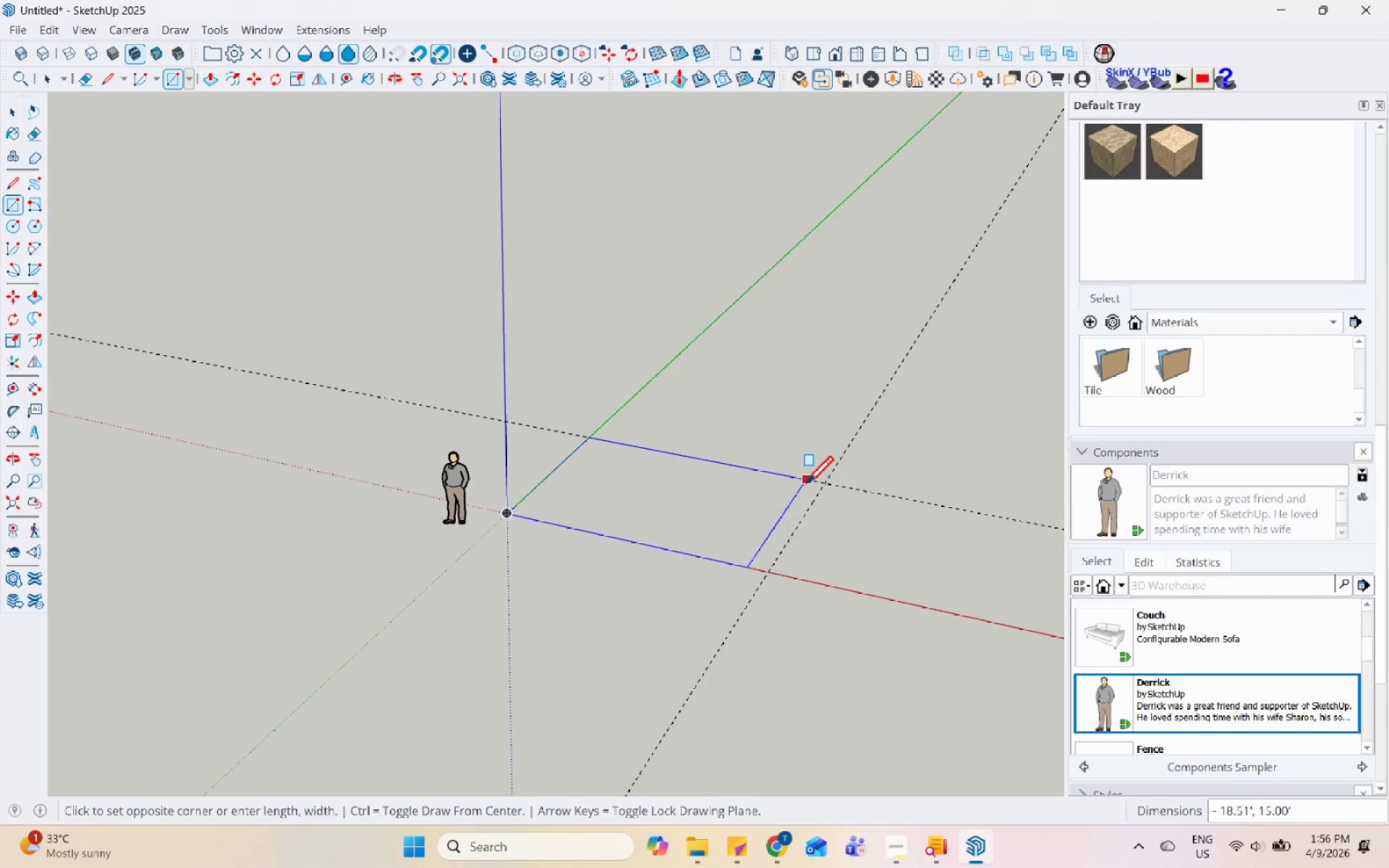 
left_click([823, 481])
 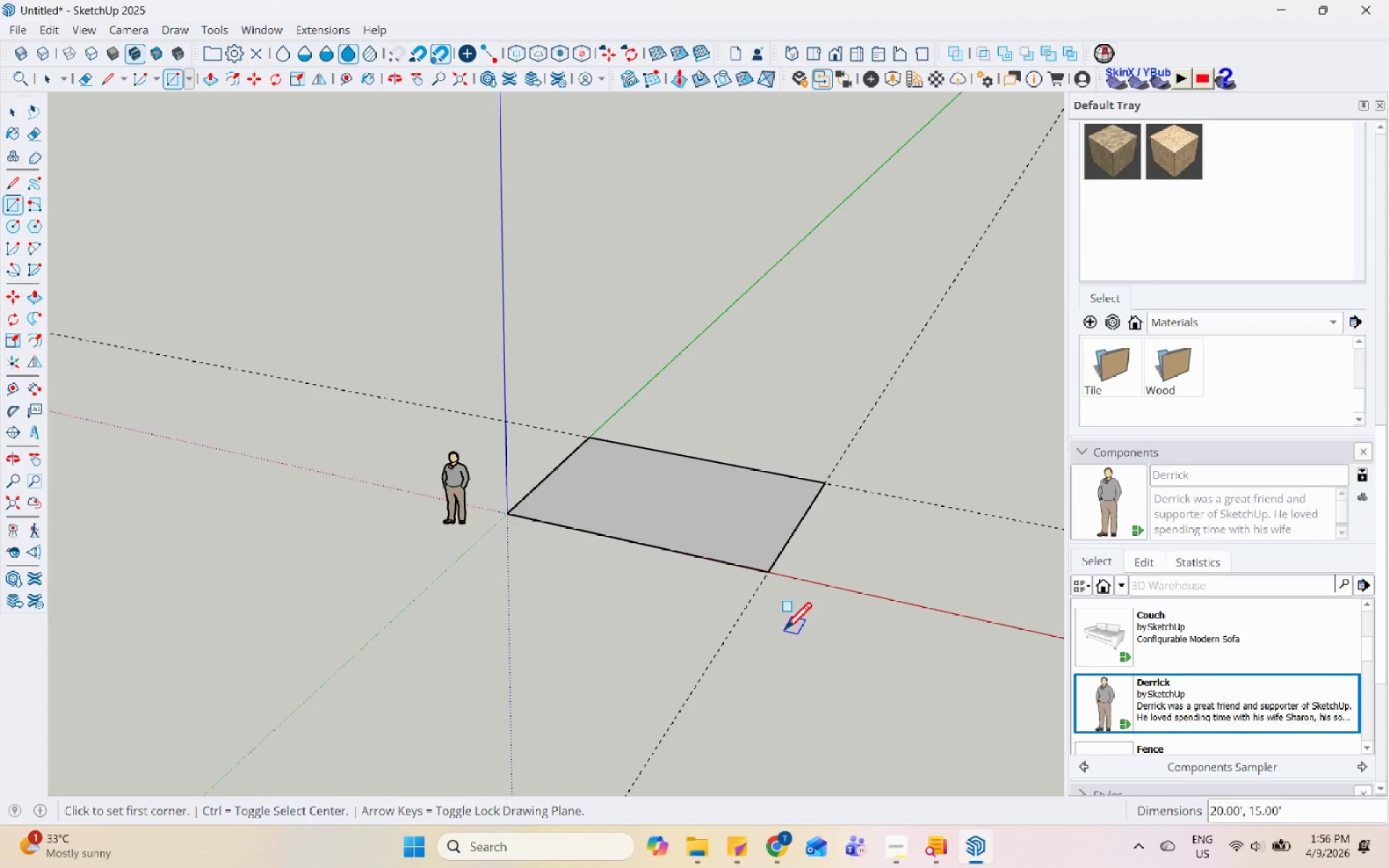 
key(Space)
 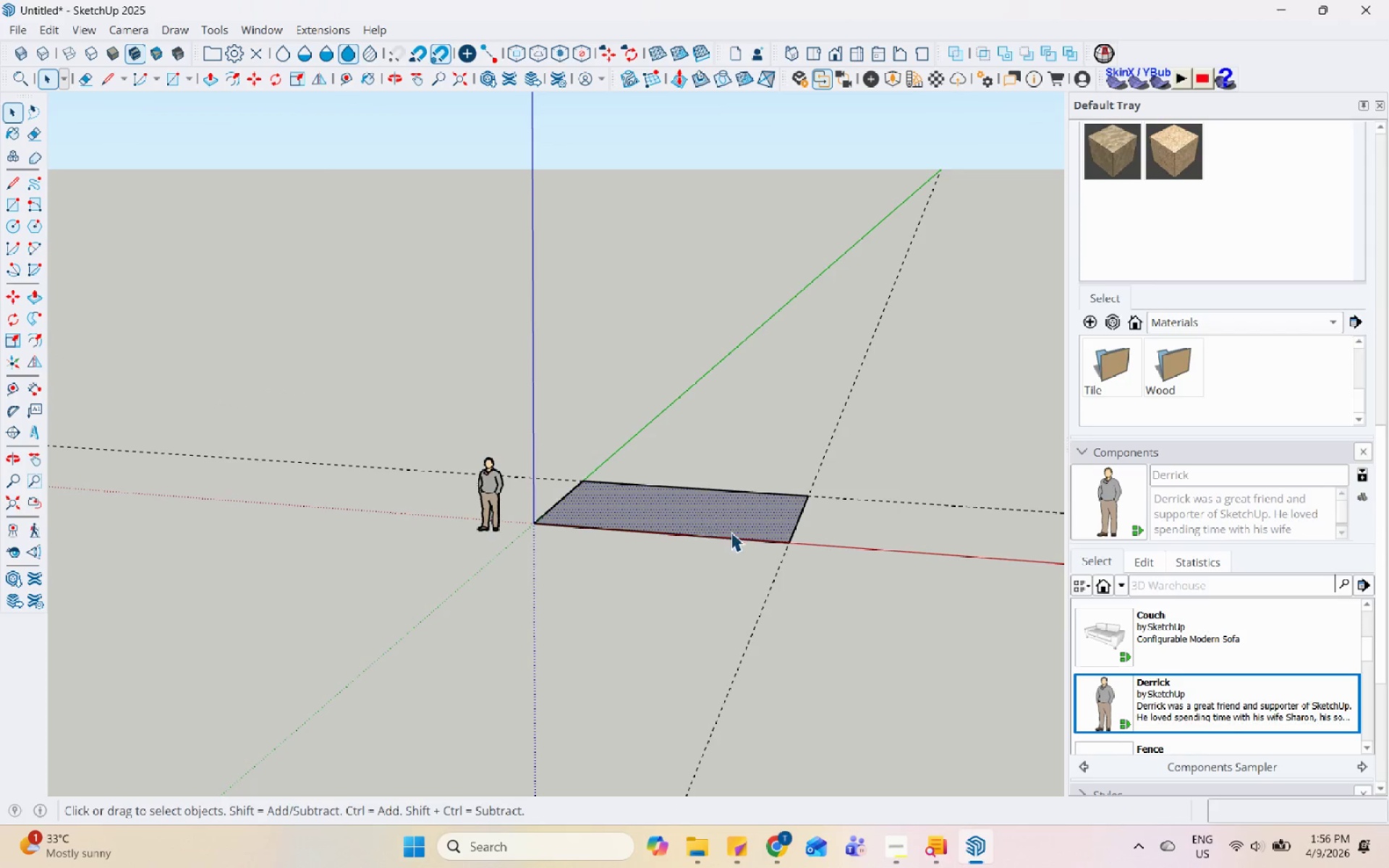 
scroll: coordinate [784, 631], scroll_direction: down, amount: 1.0
 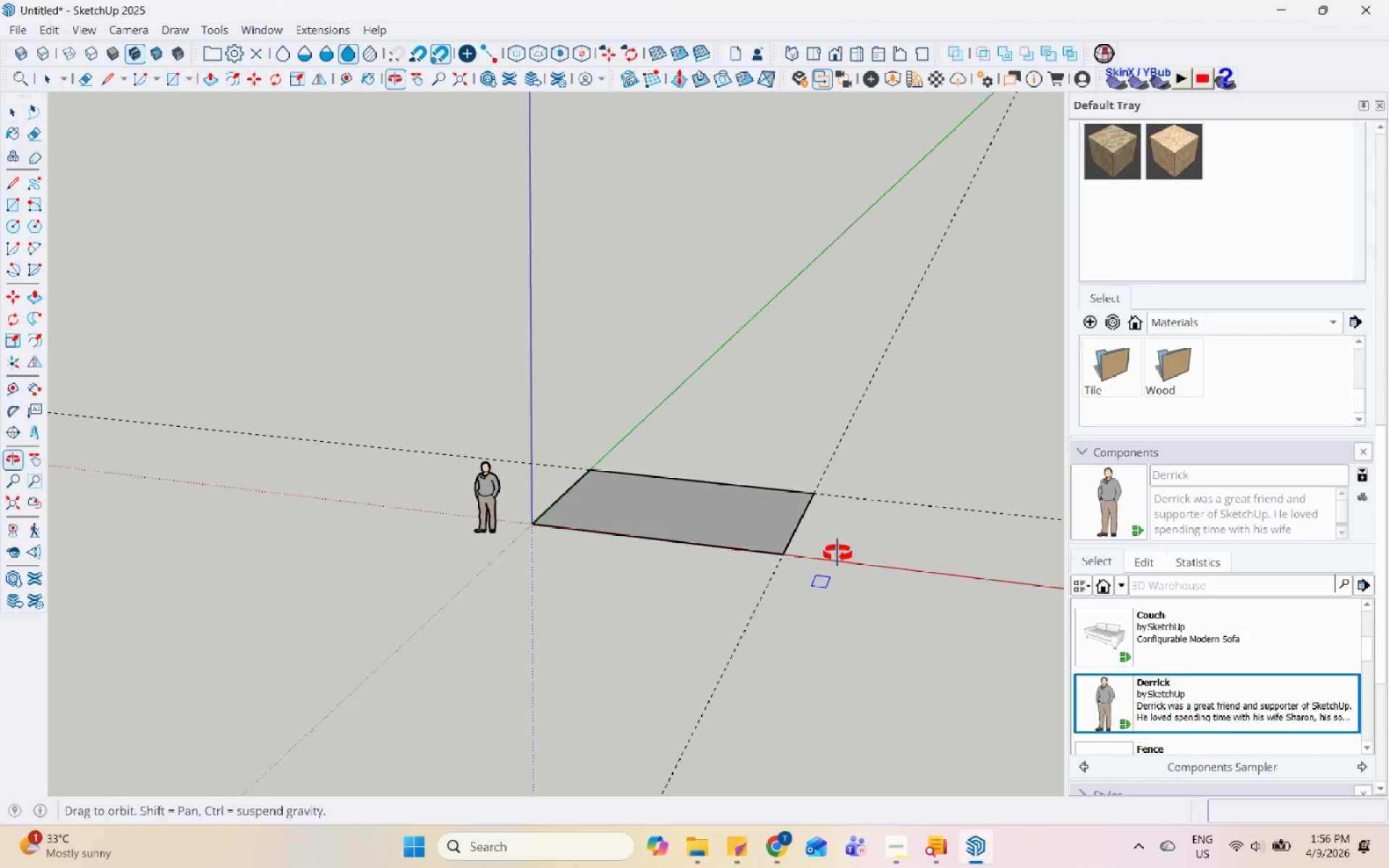 
key(P)
 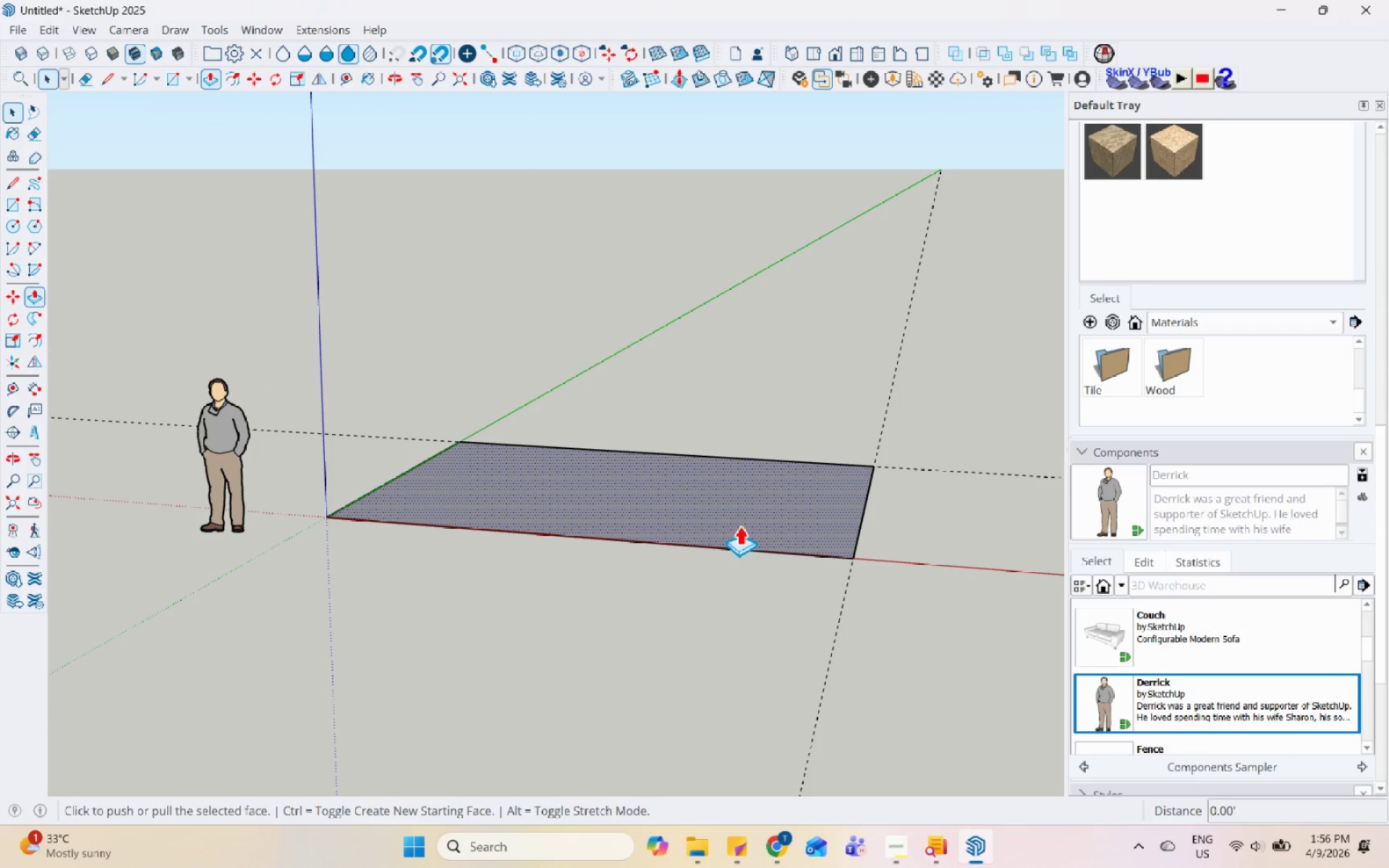 
left_click([739, 525])
 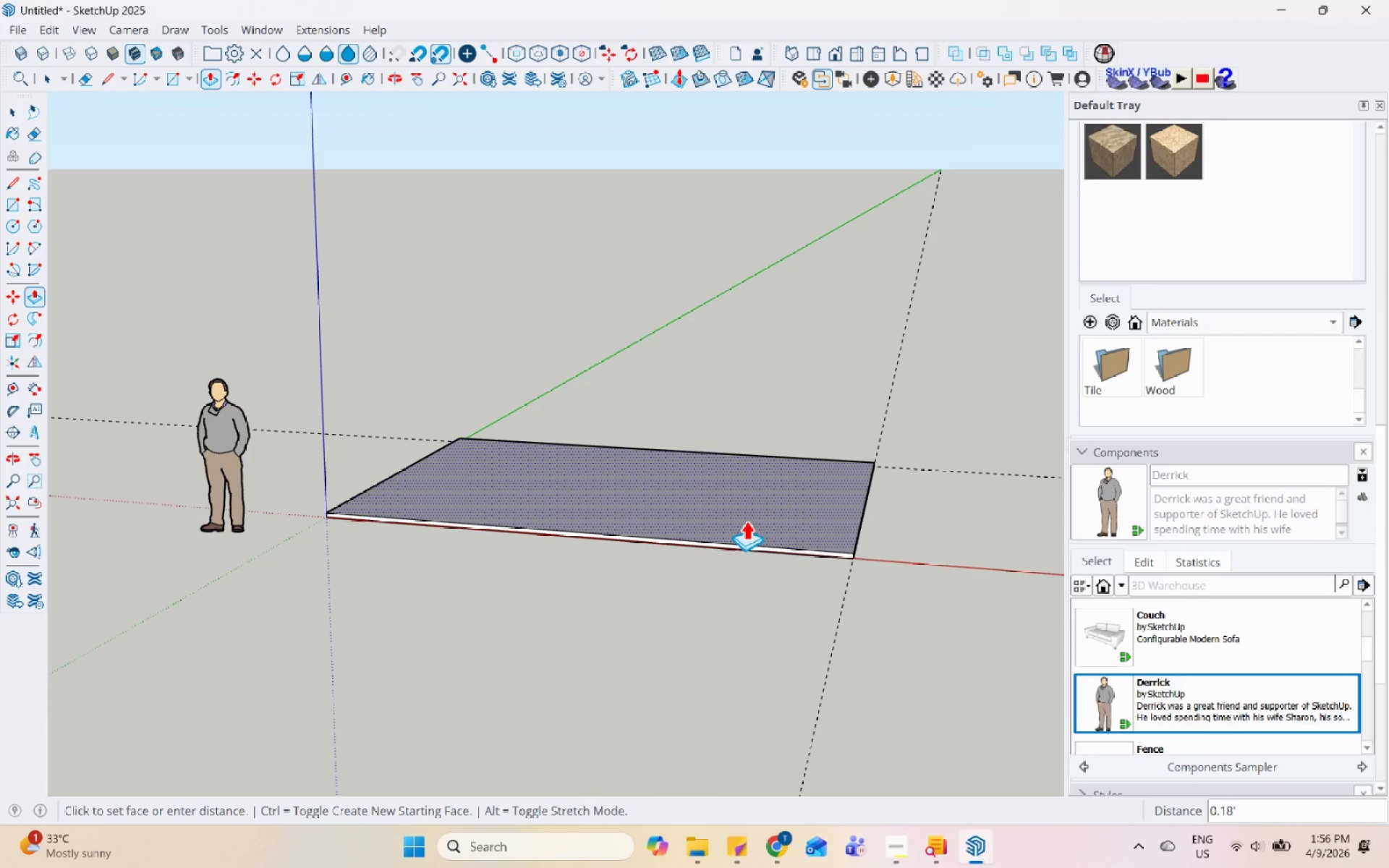 
scroll: coordinate [734, 527], scroll_direction: up, amount: 7.0
 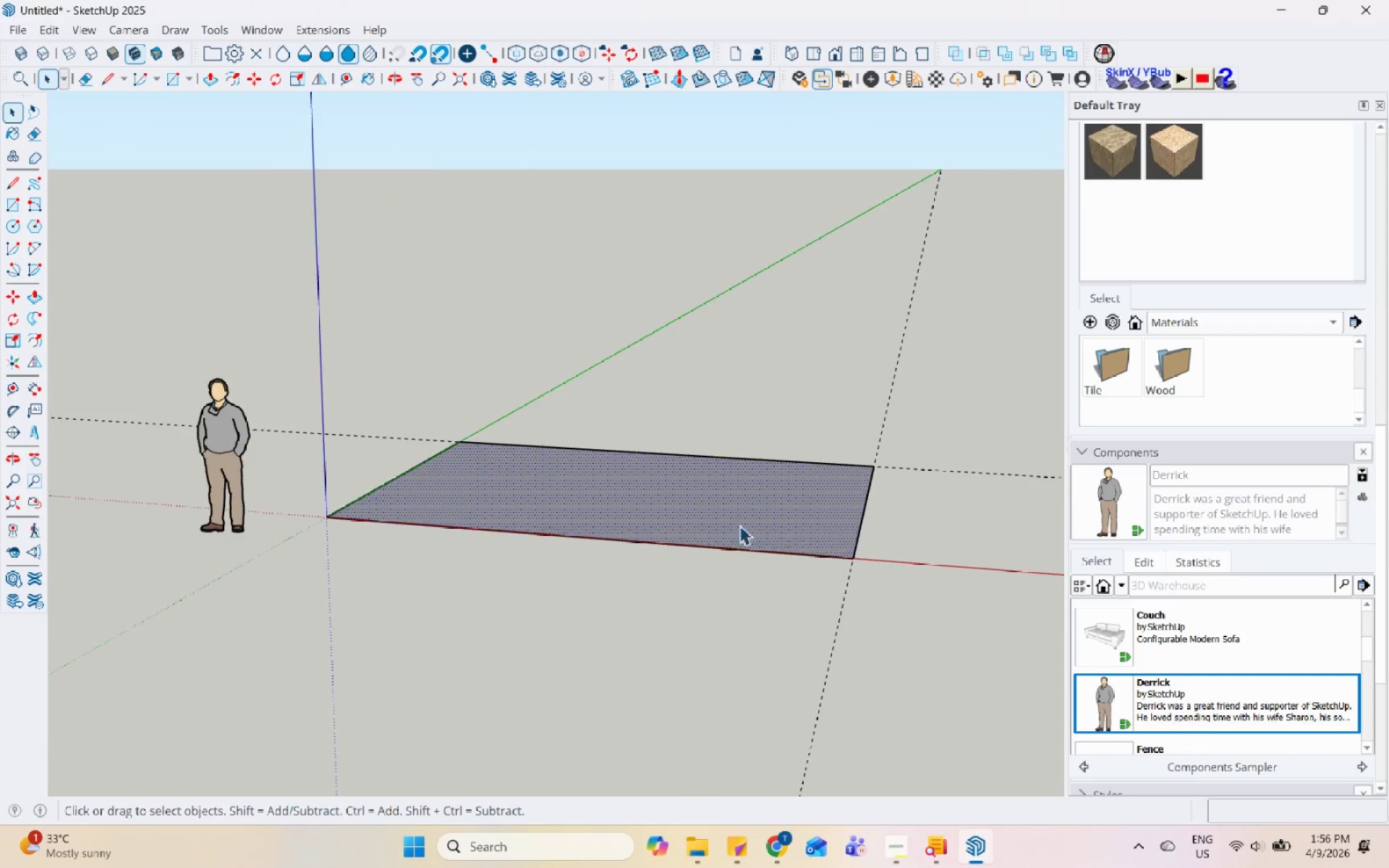 
wait(5.53)
 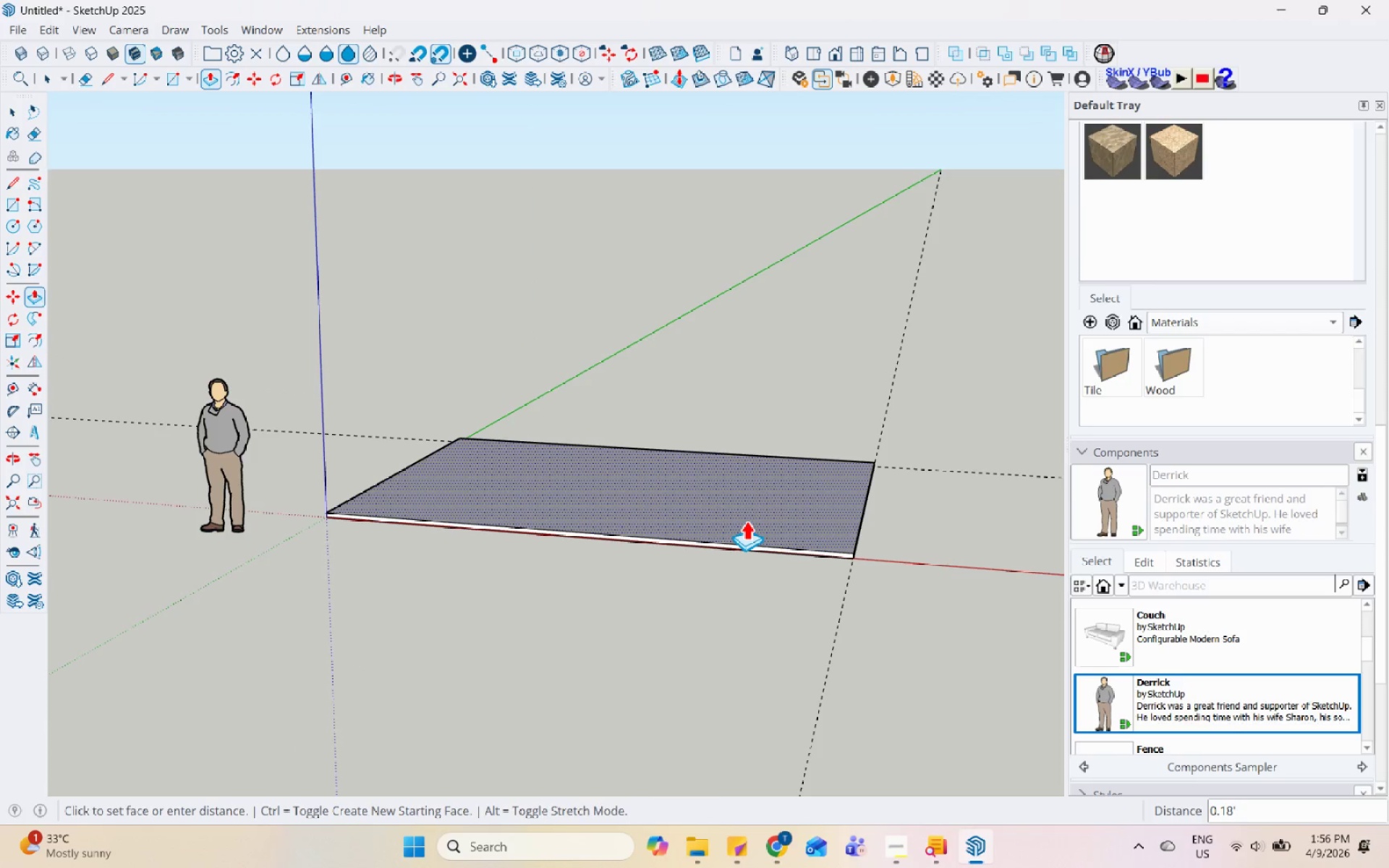 
key(Space)
 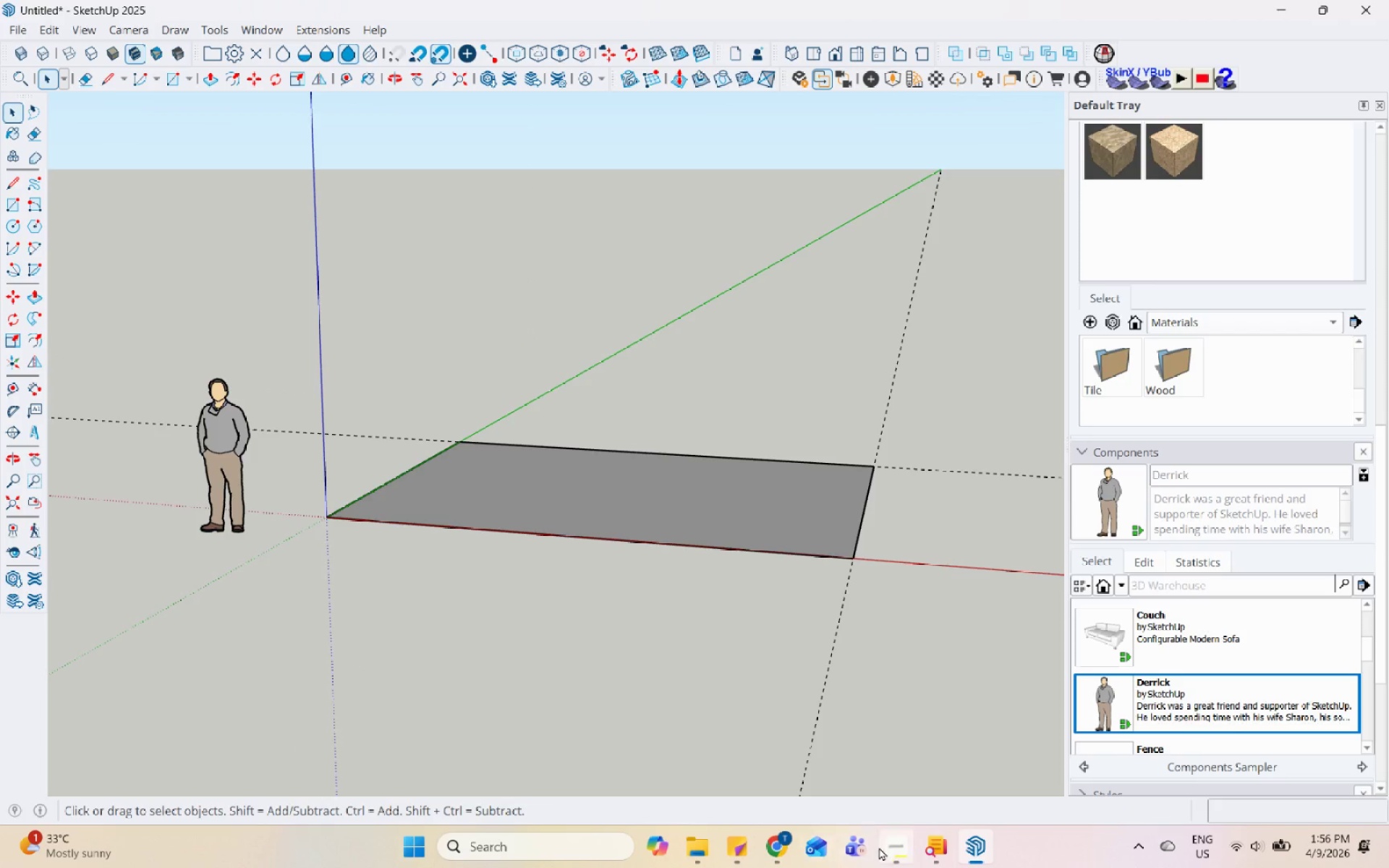 
left_click([773, 847])
 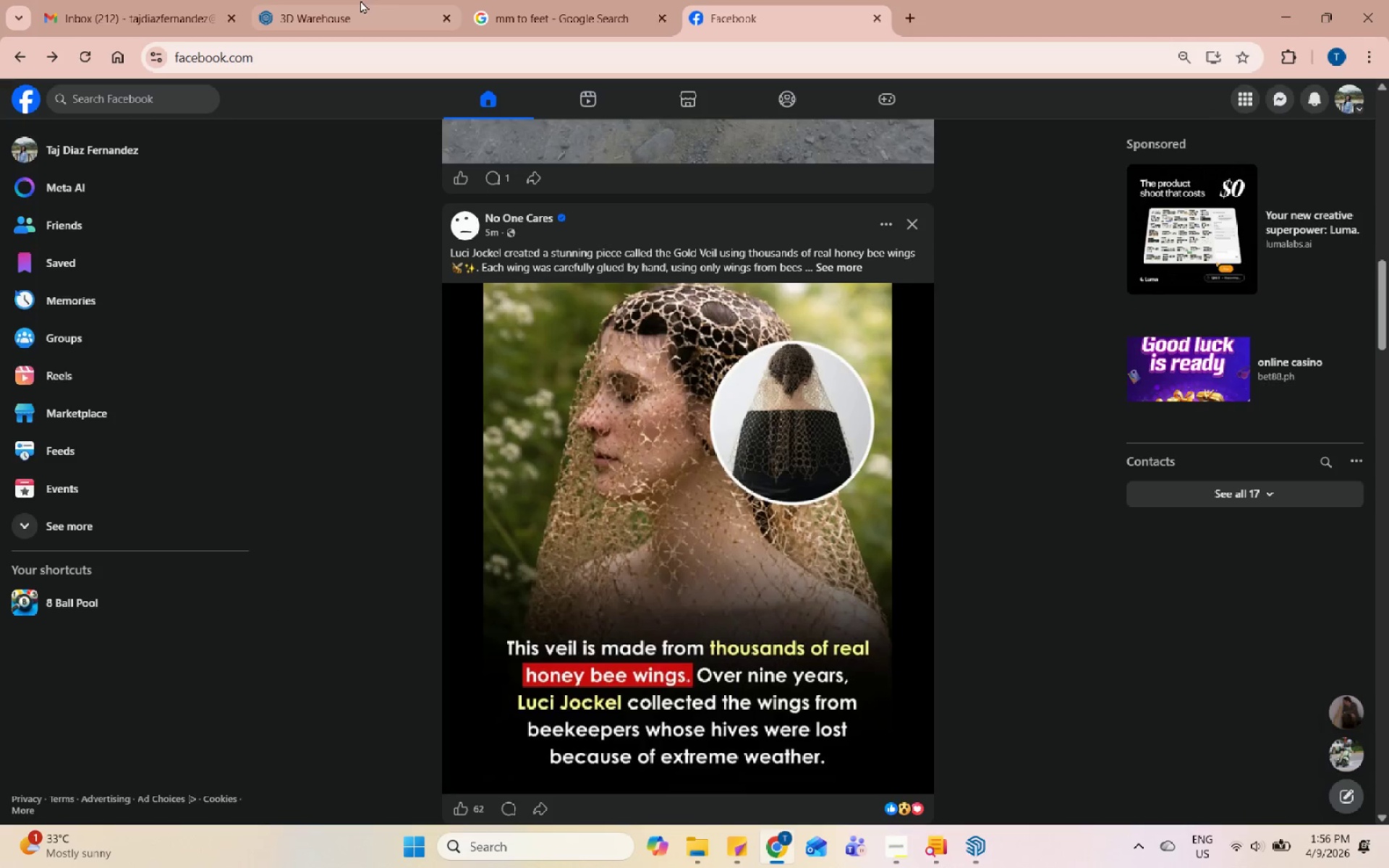 
left_click([671, 0])
 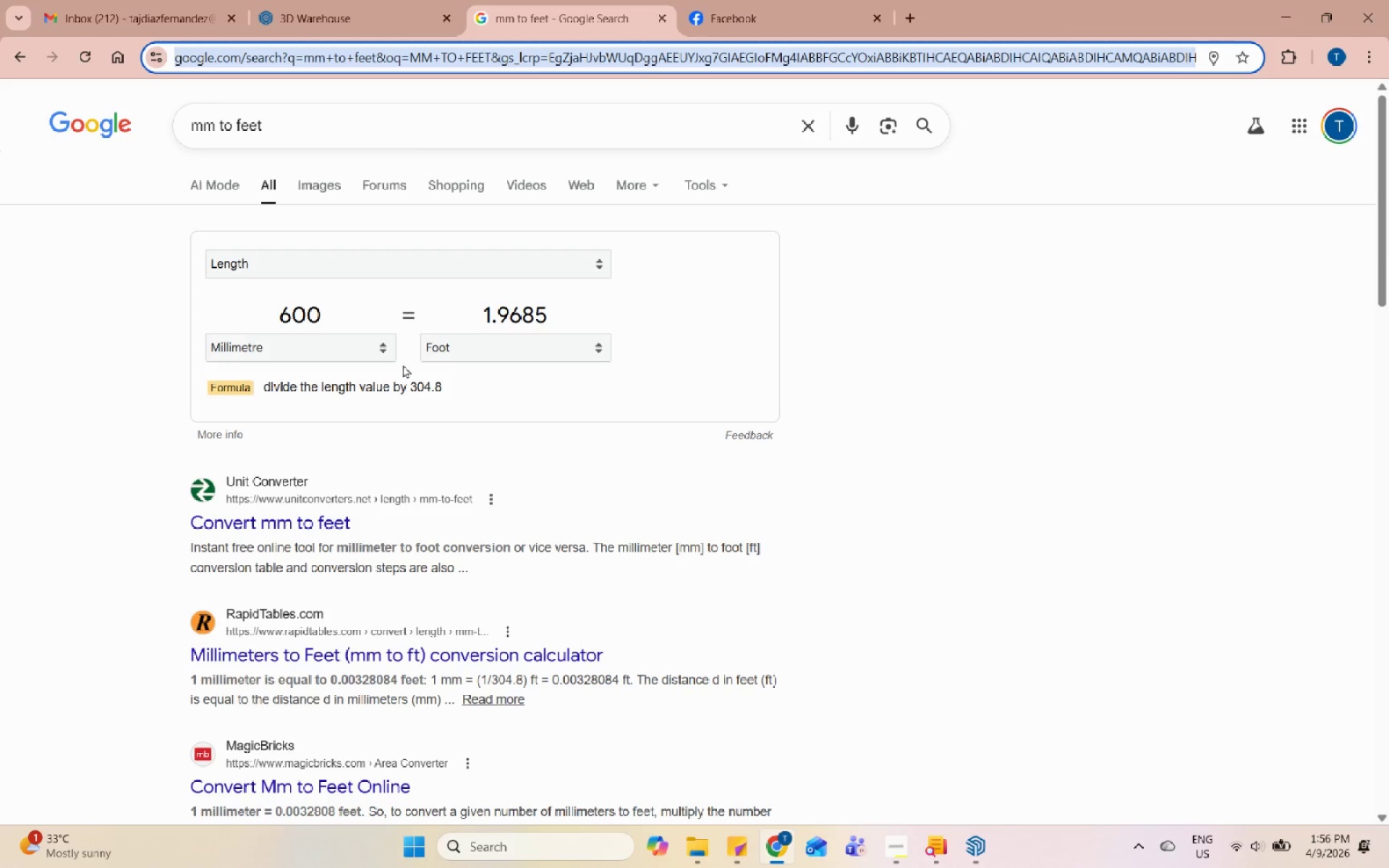 
left_click([383, 351])
 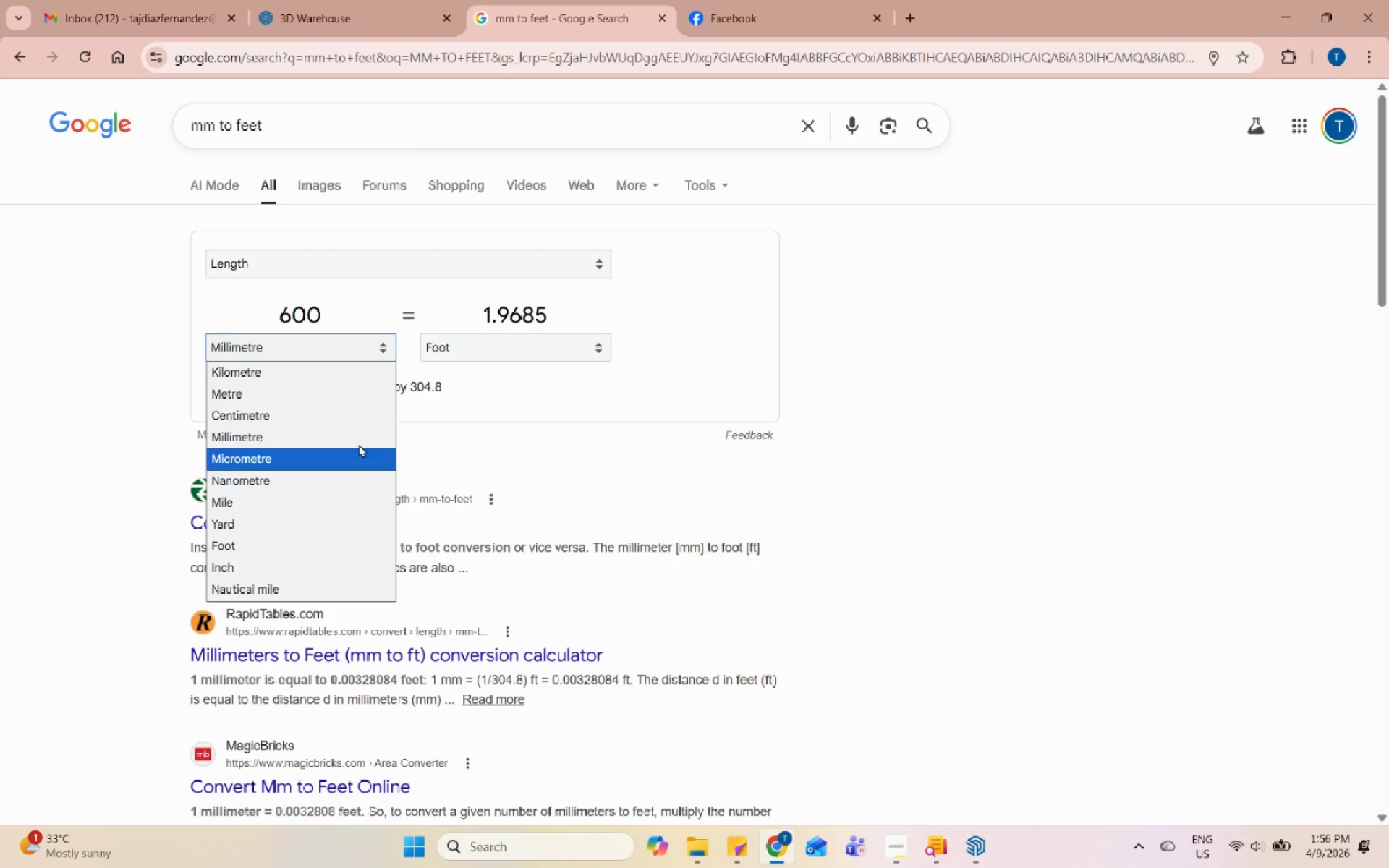 
scroll: coordinate [363, 402], scroll_direction: up, amount: 2.0
 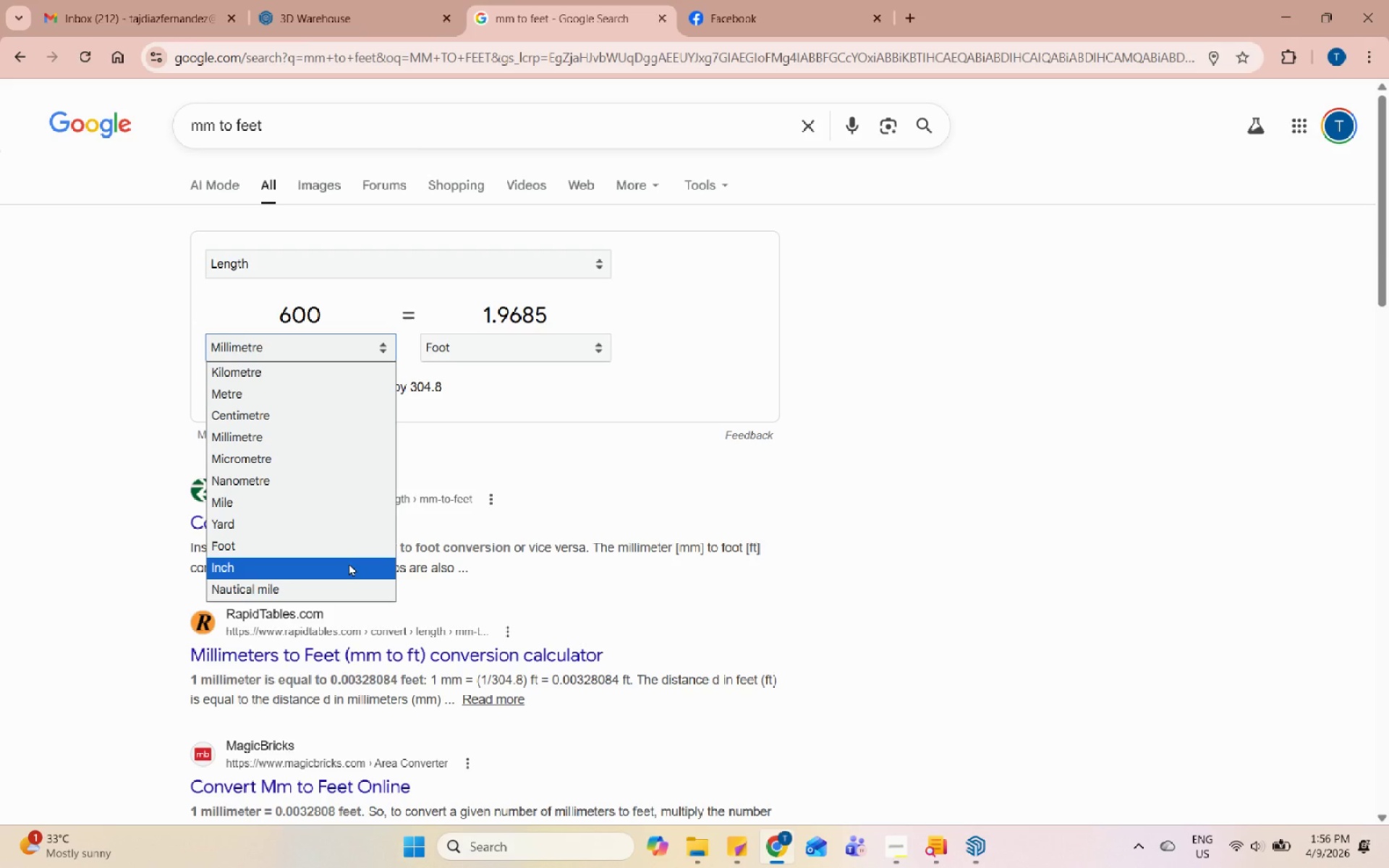 
left_click([349, 563])
 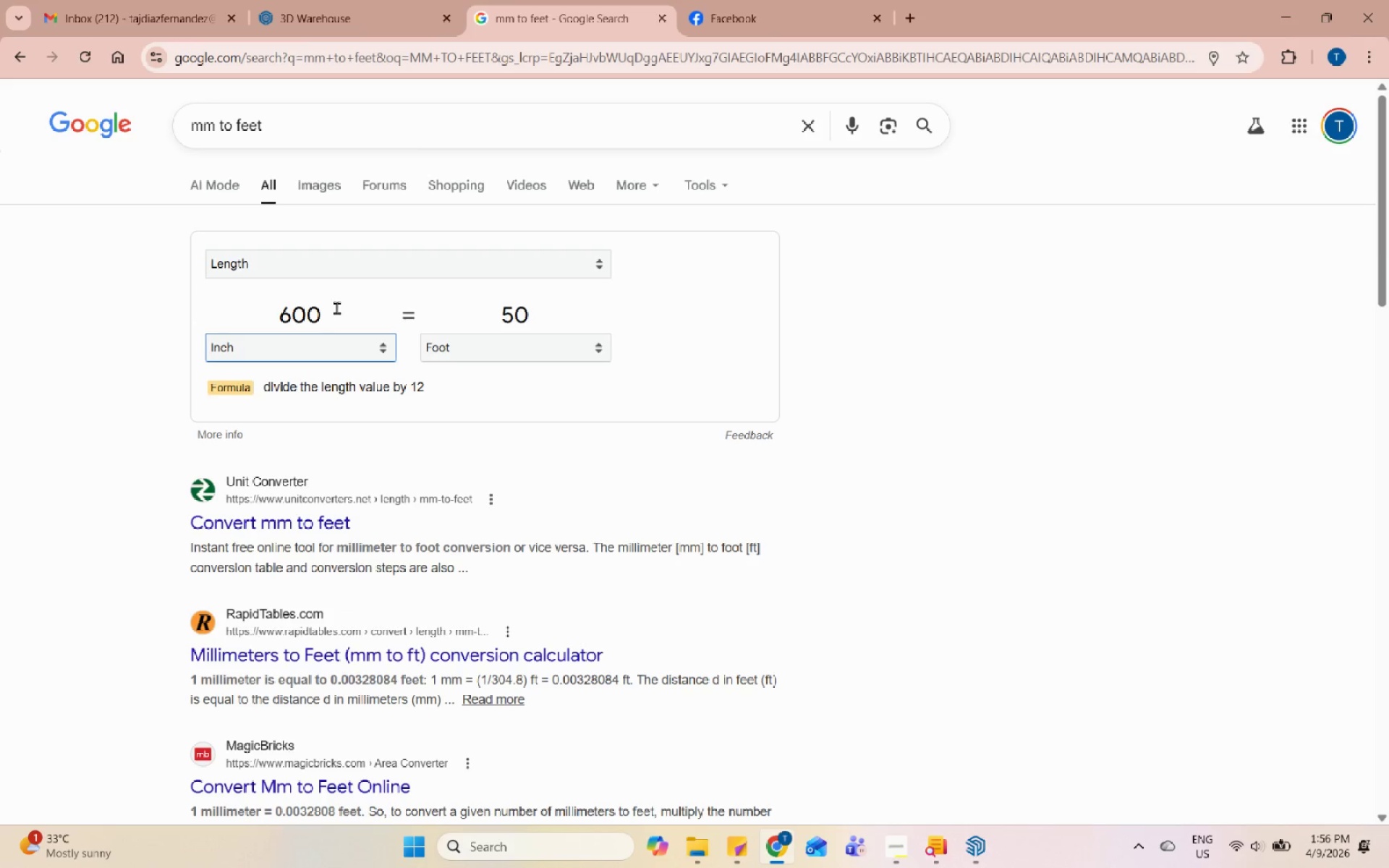 
left_click_drag(start_coordinate=[338, 306], to_coordinate=[119, 266])
 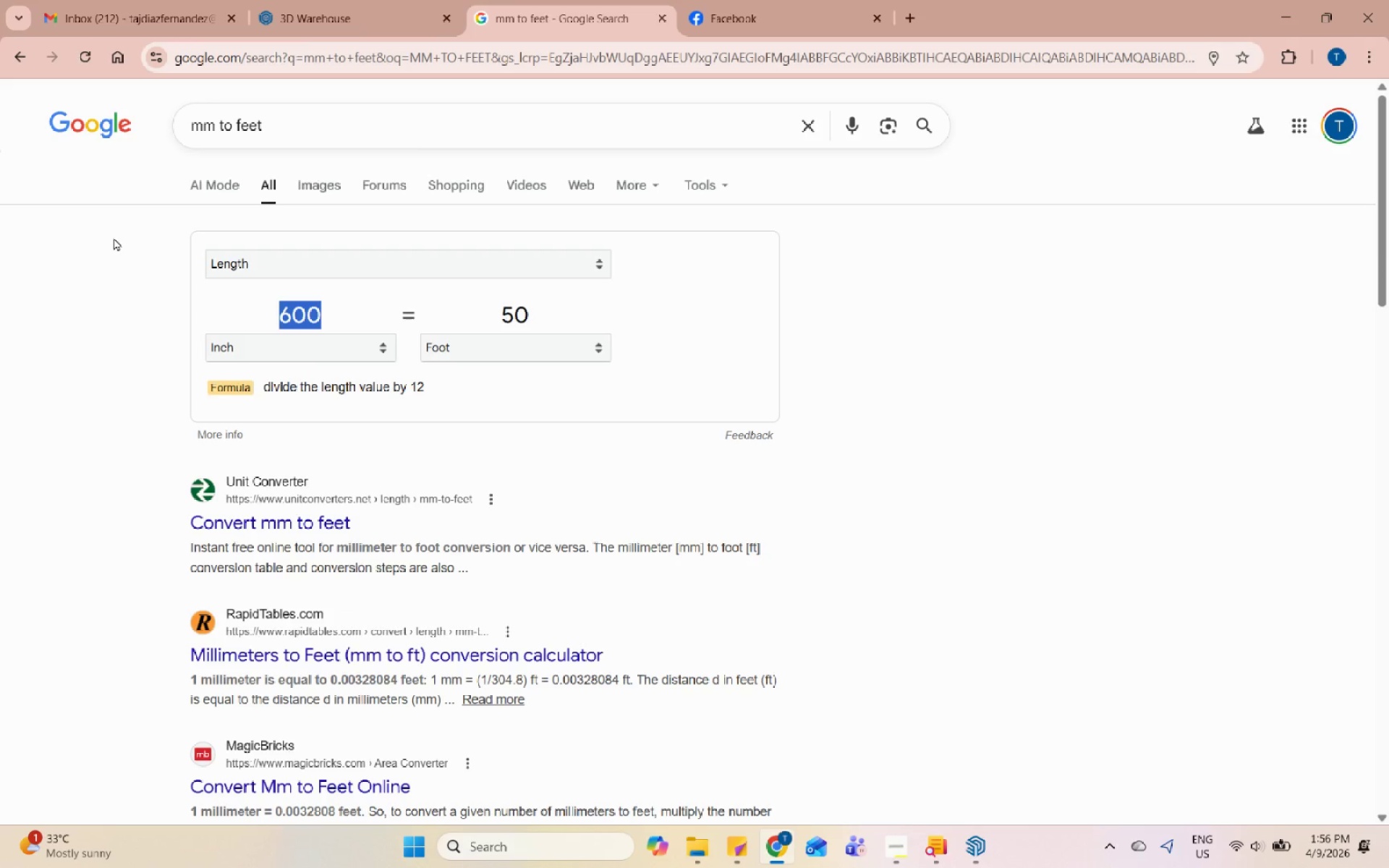 
key(Numpad6)
 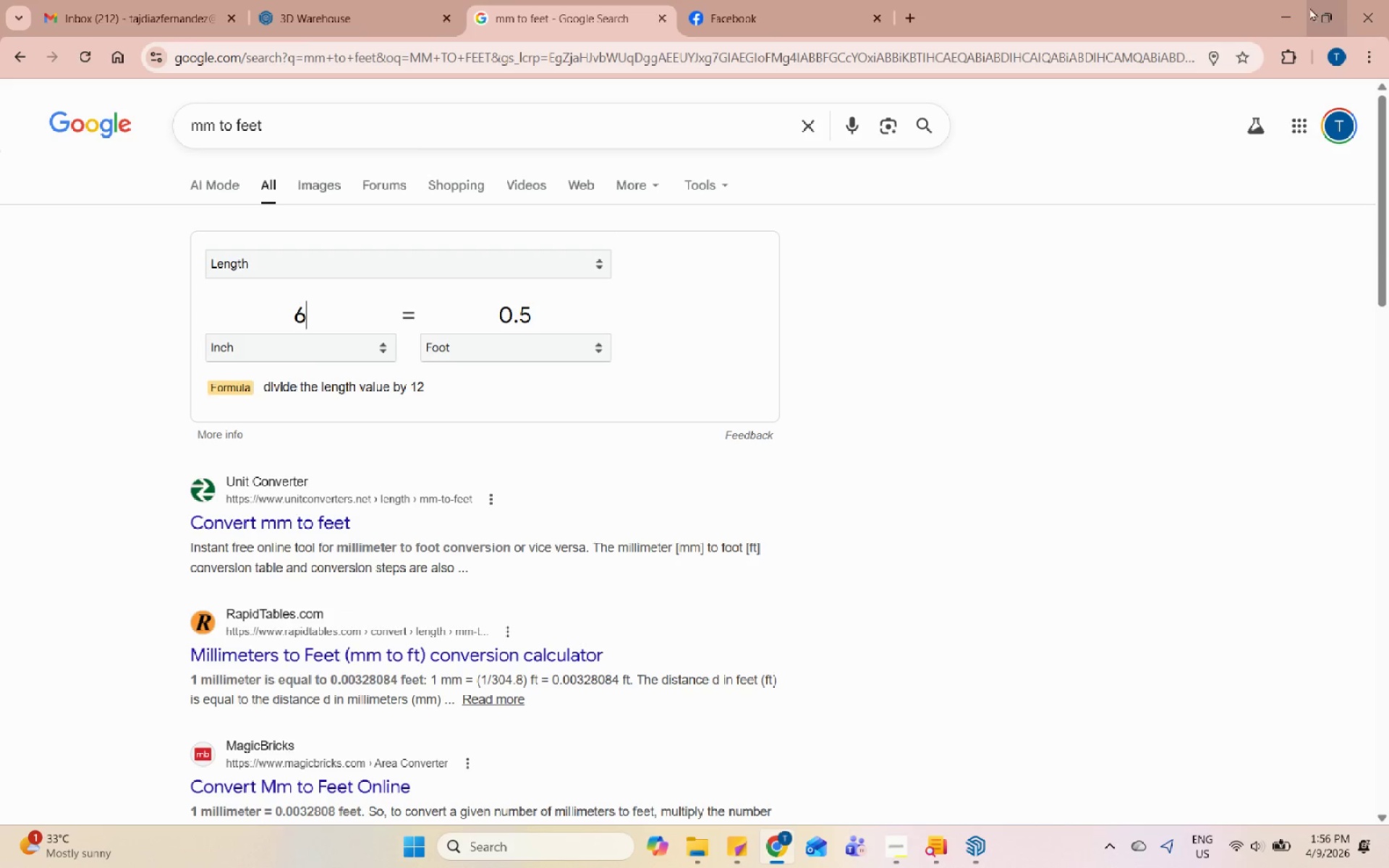 
left_click([1299, 5])
 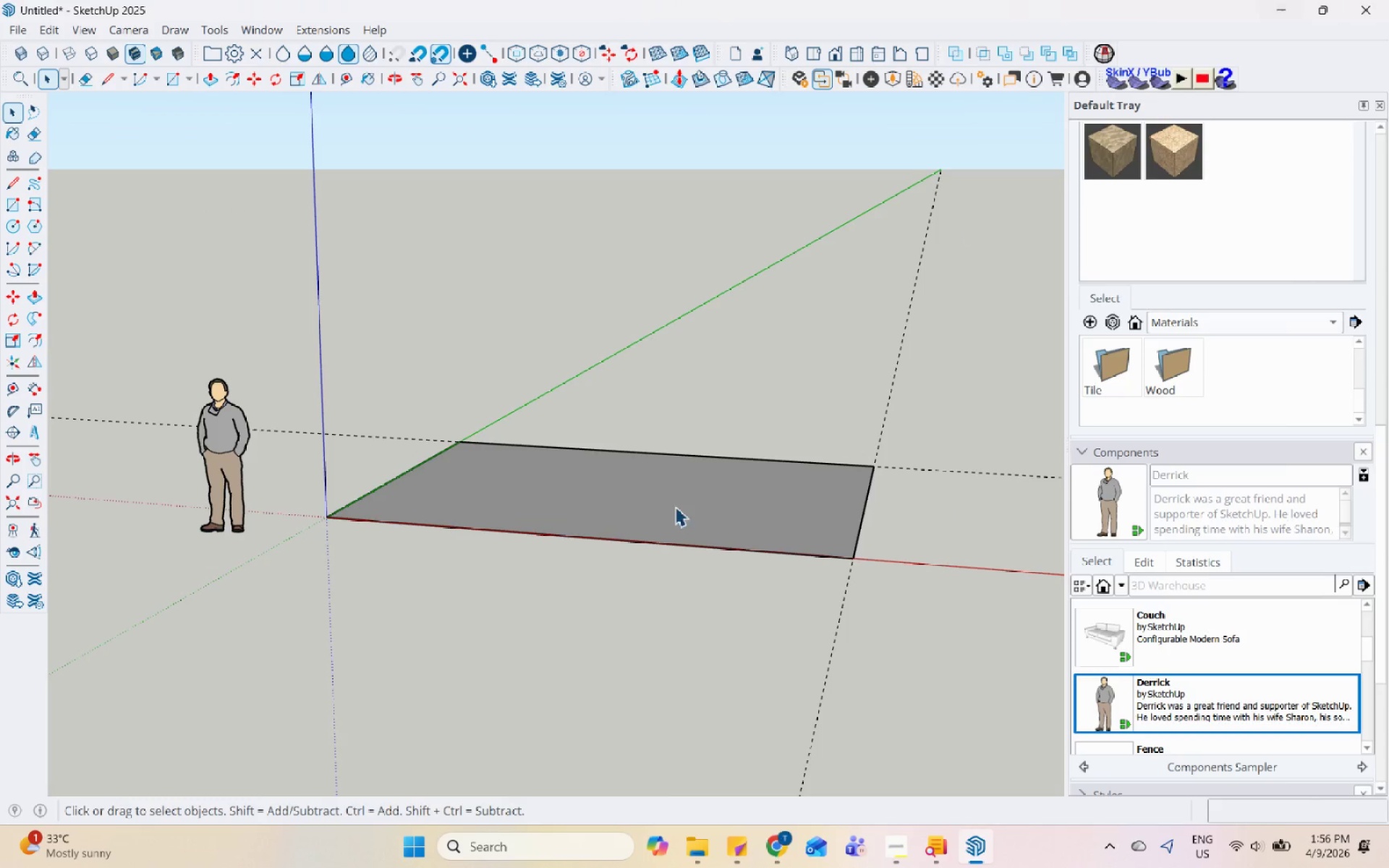 
left_click([671, 510])
 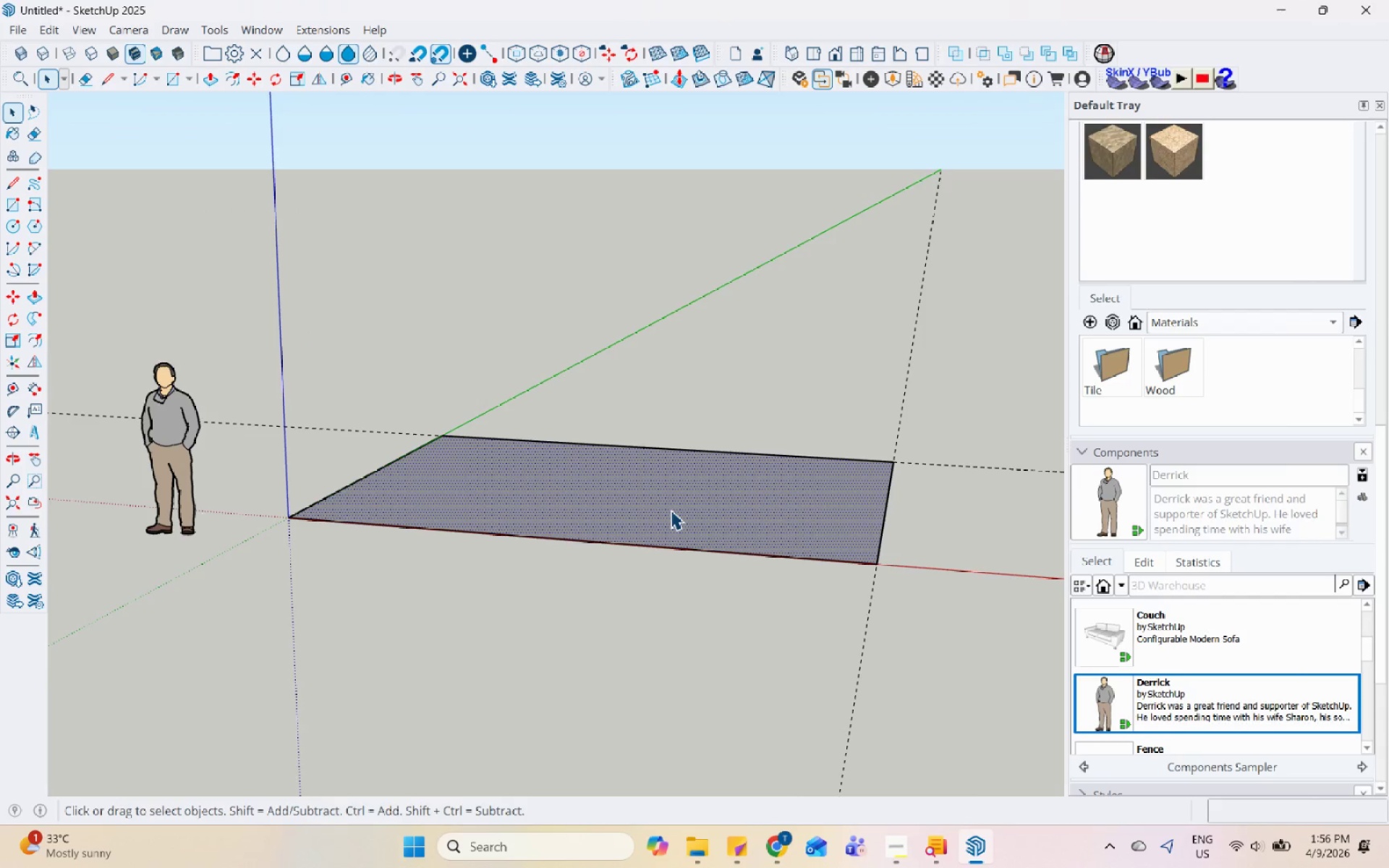 
scroll: coordinate [667, 514], scroll_direction: up, amount: 1.0
 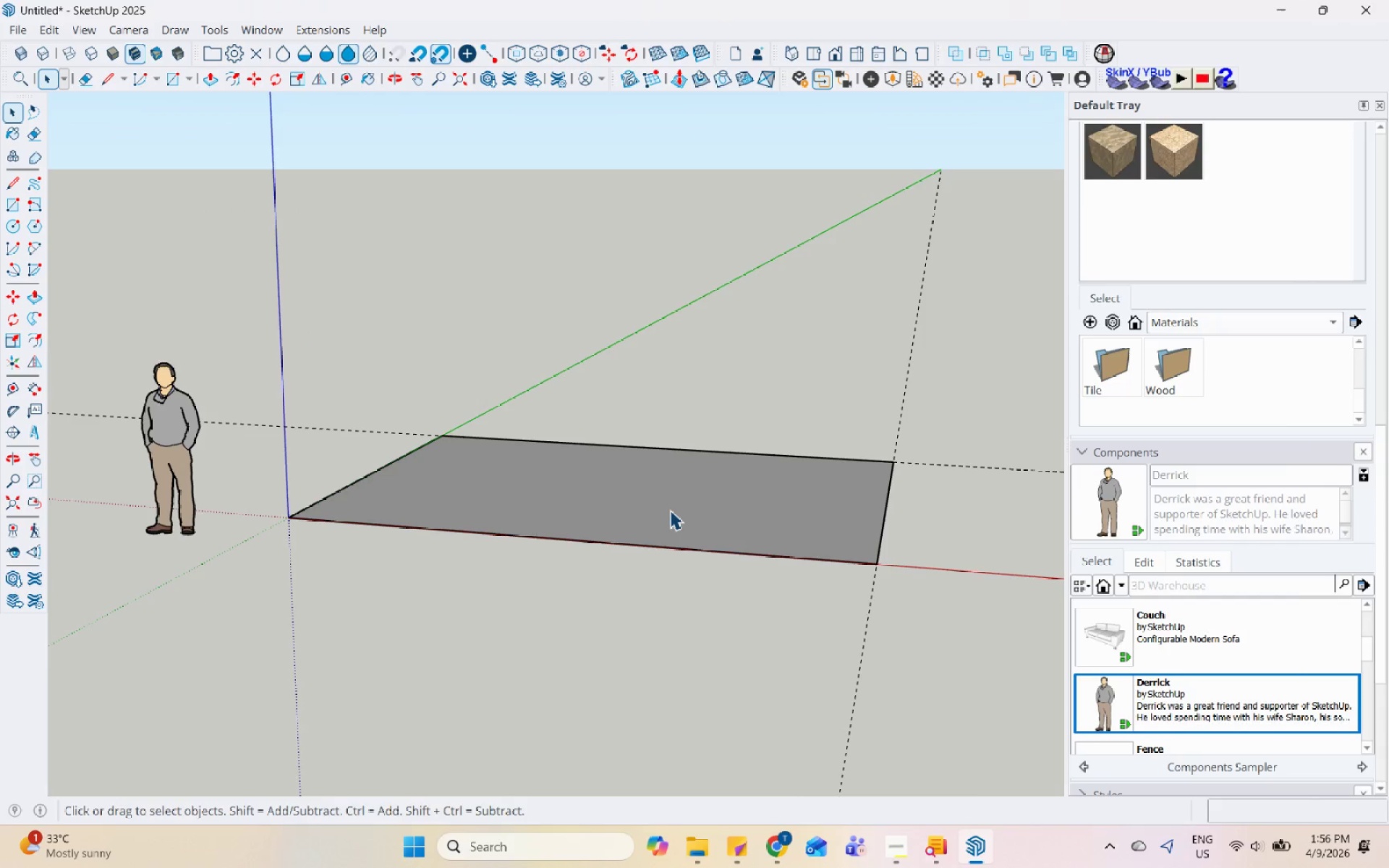 
key(P)
 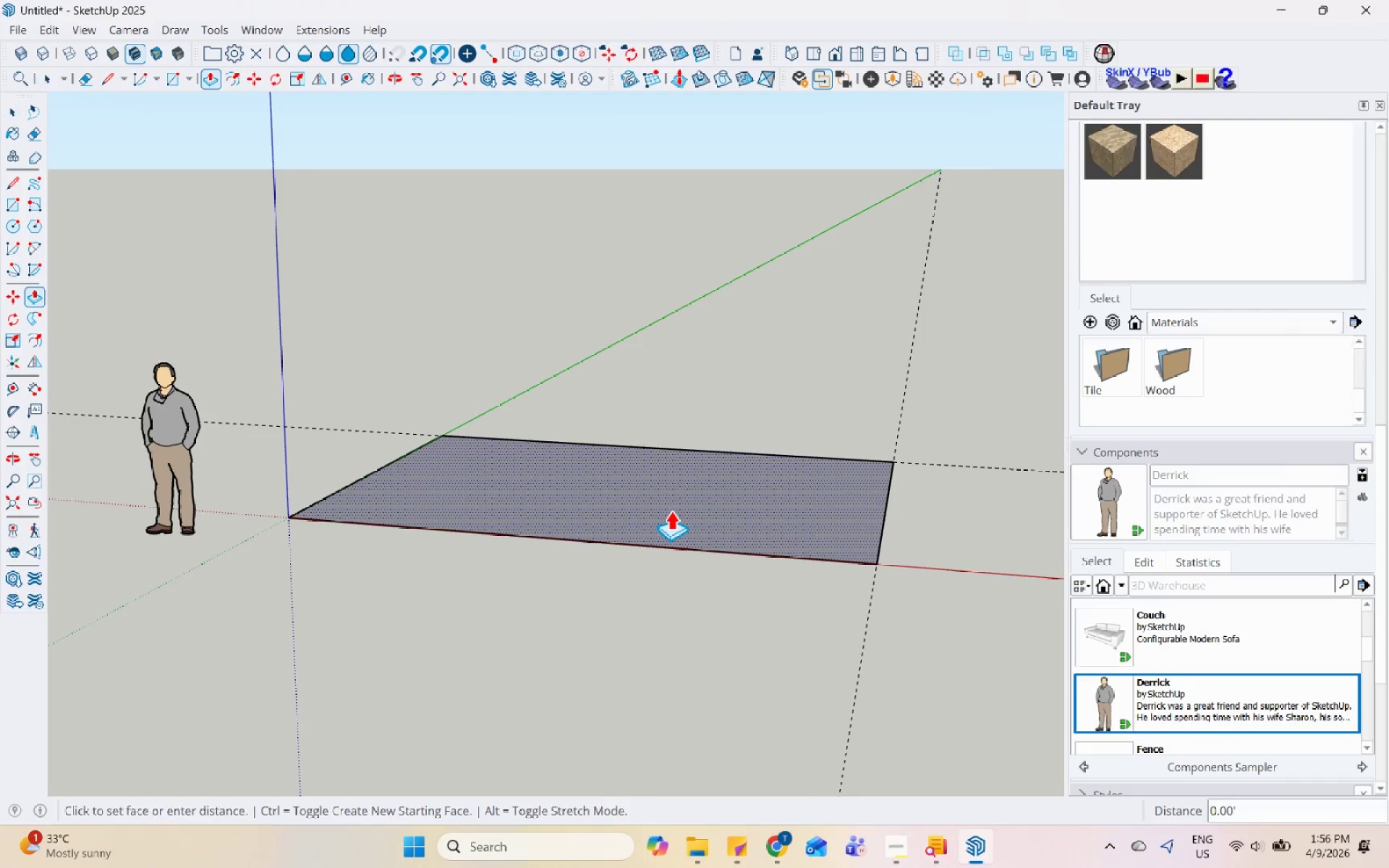 
left_click([671, 510])
 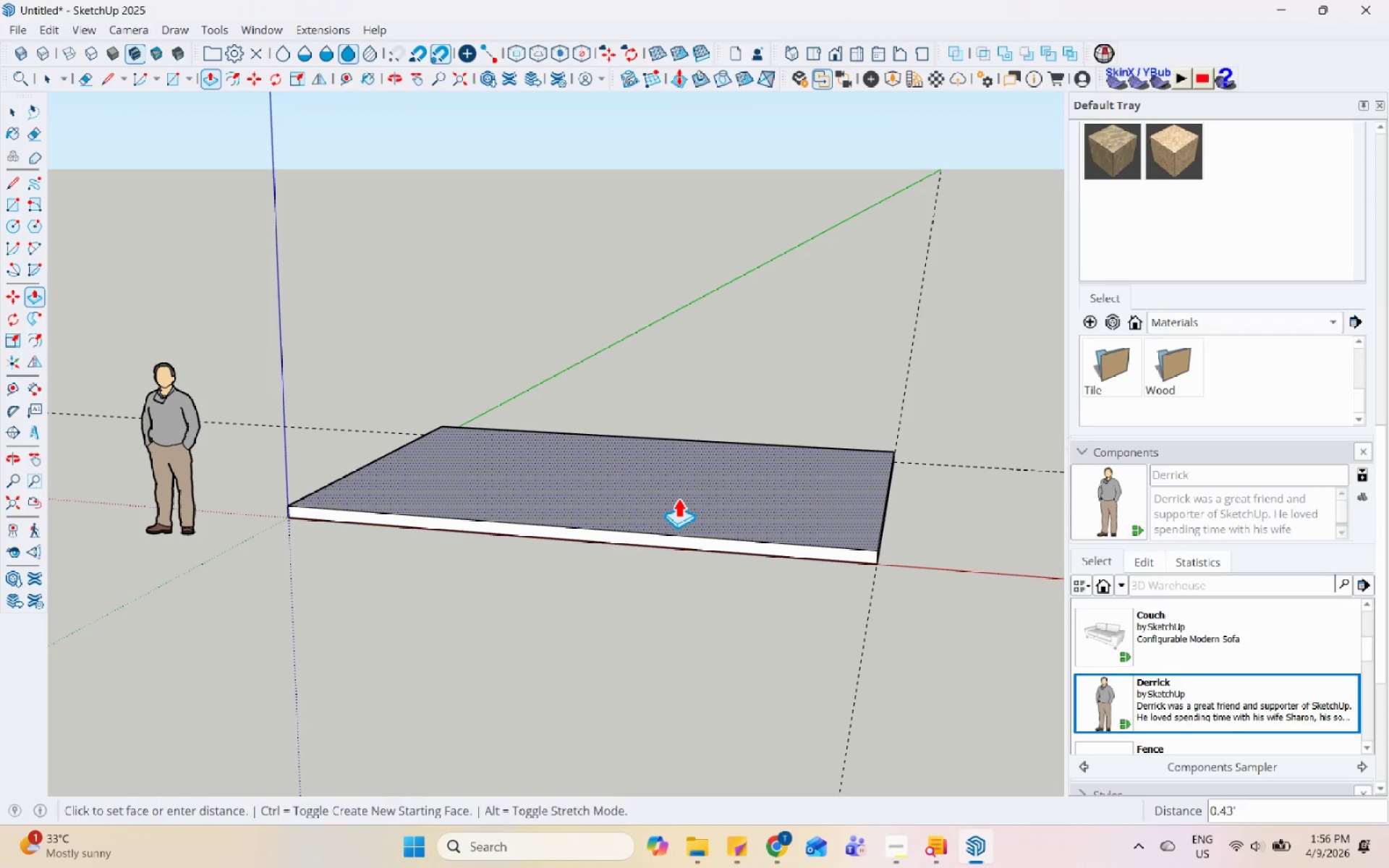 
key(Numpad0)
 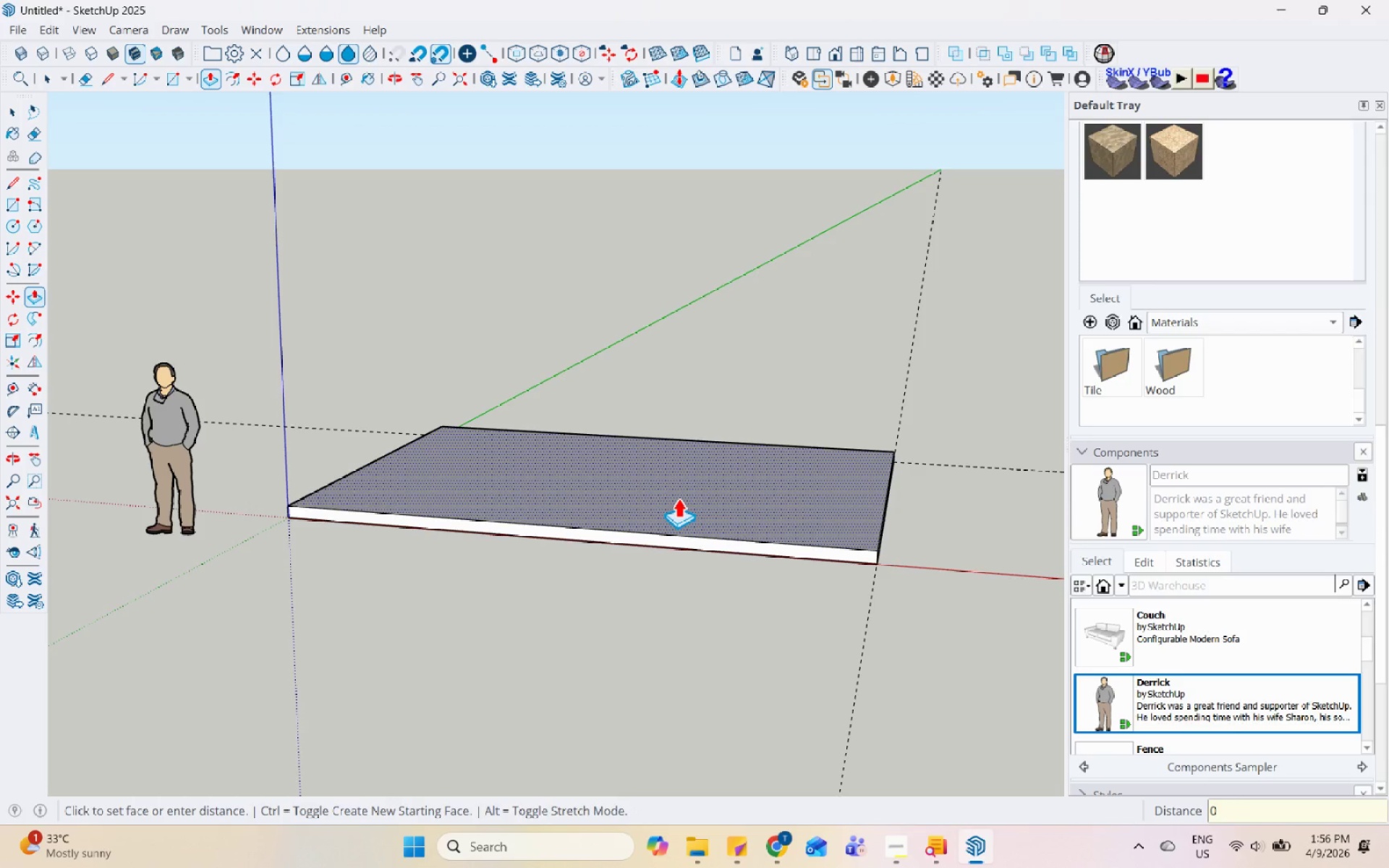 
key(NumpadDecimal)
 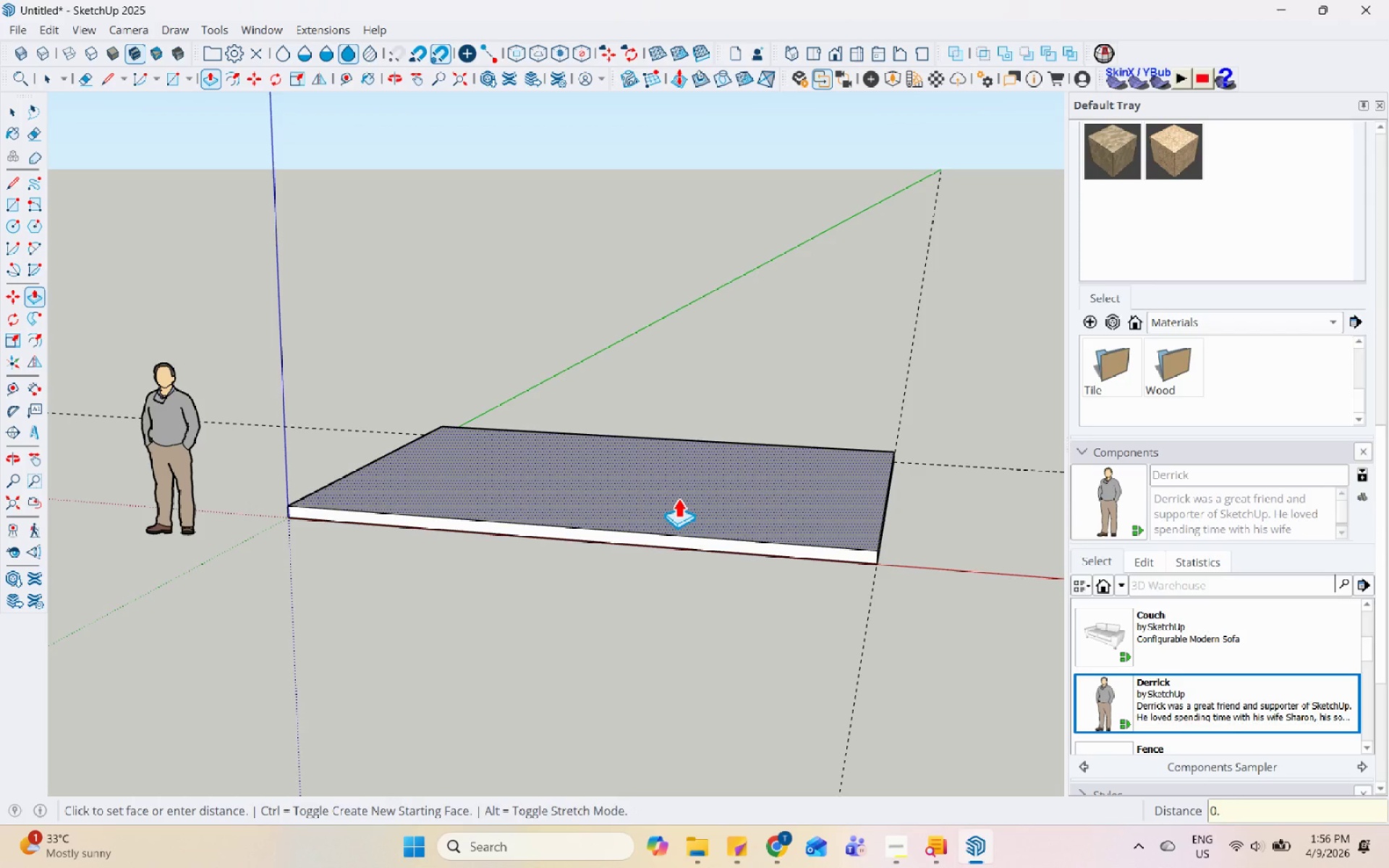 
key(Numpad5)
 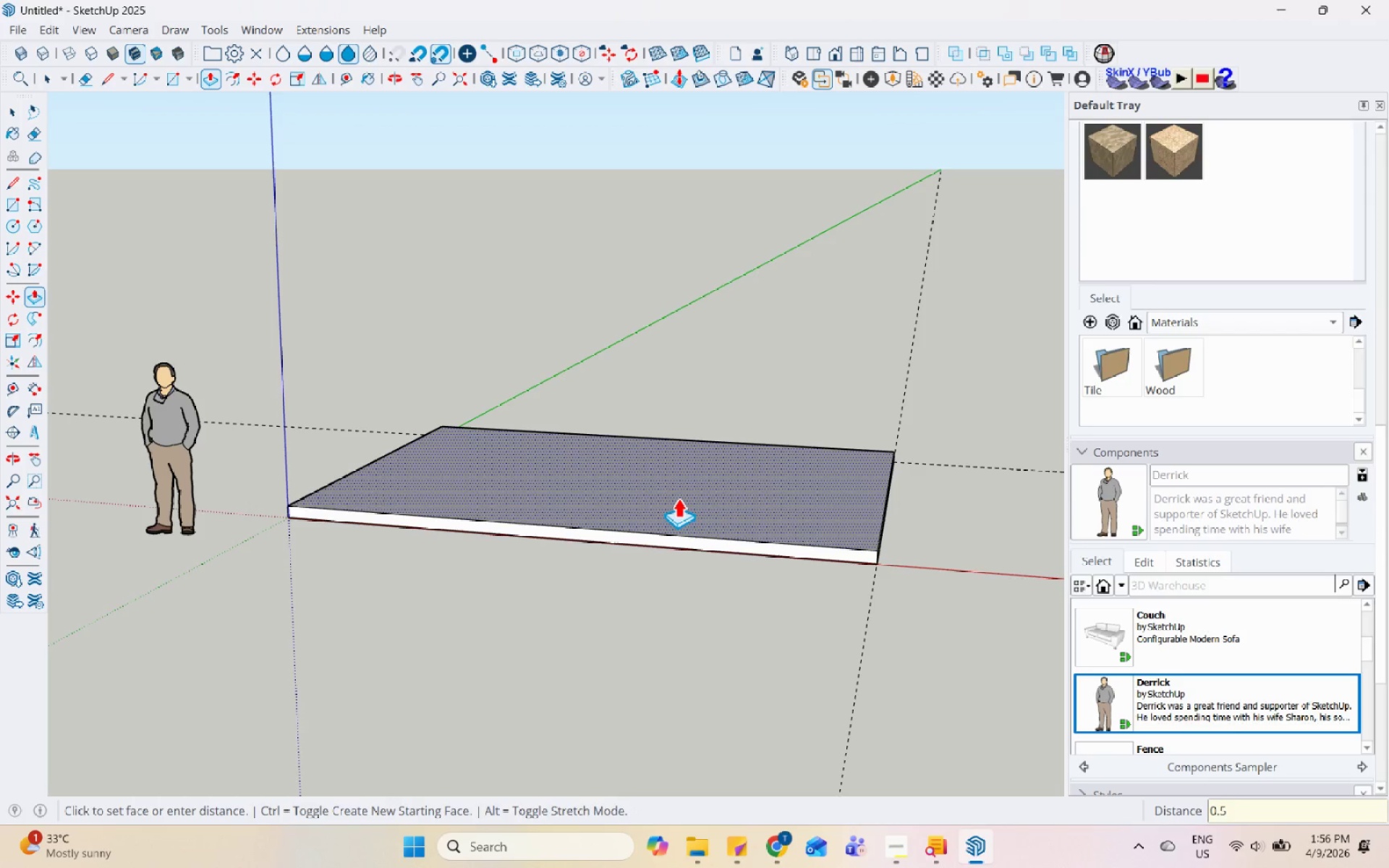 
key(Enter)
 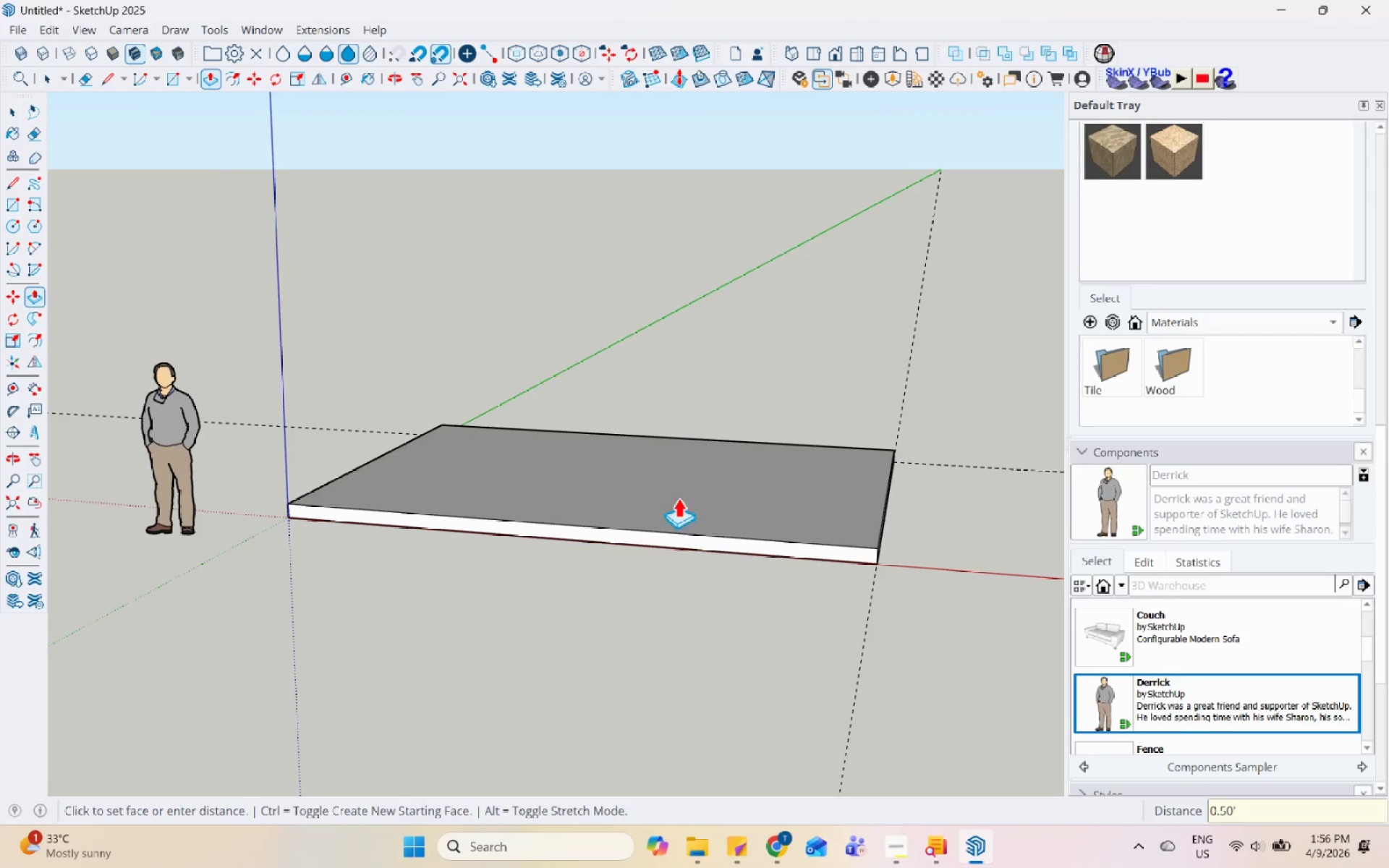 
key(Space)
 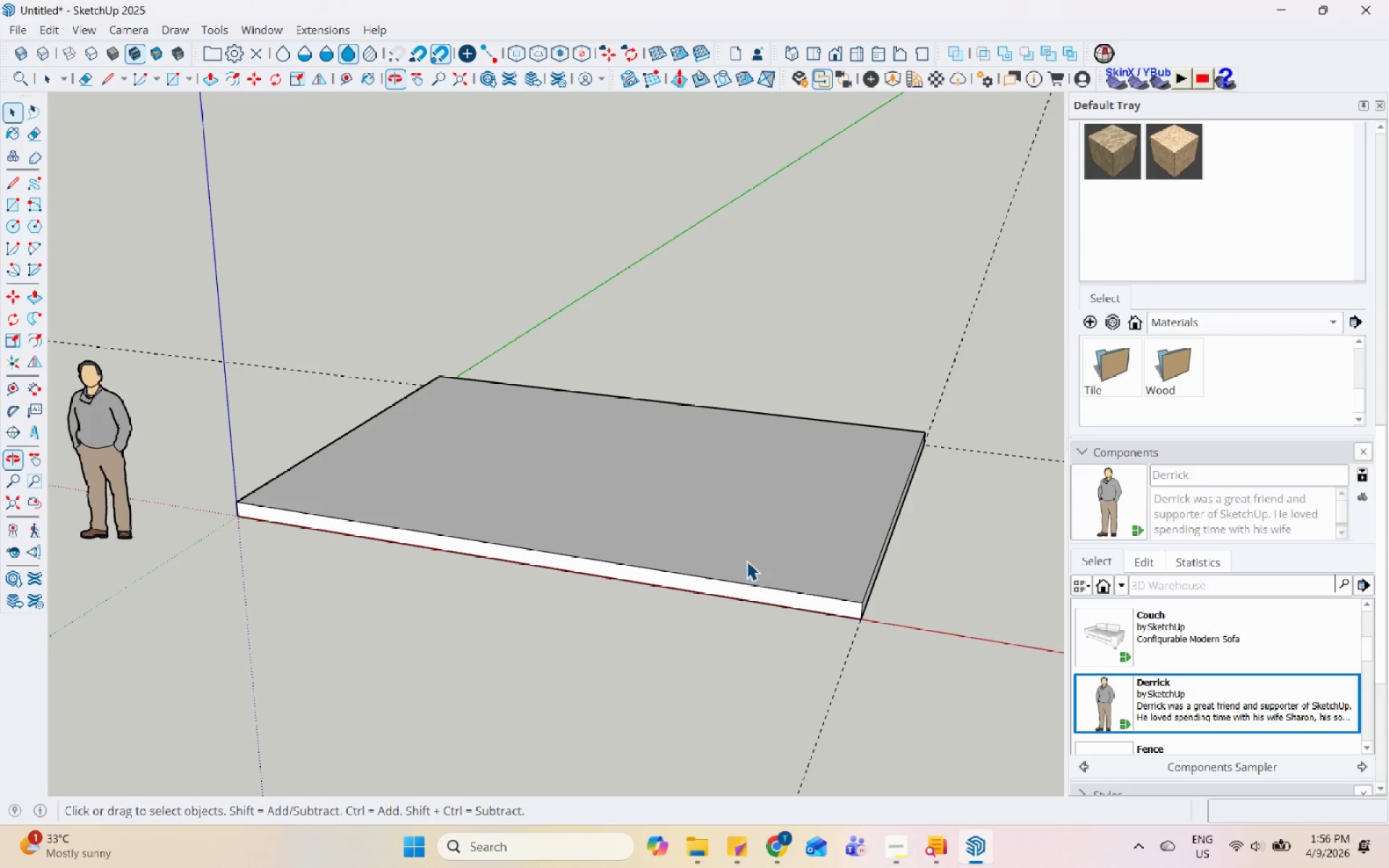 
left_click([749, 529])
 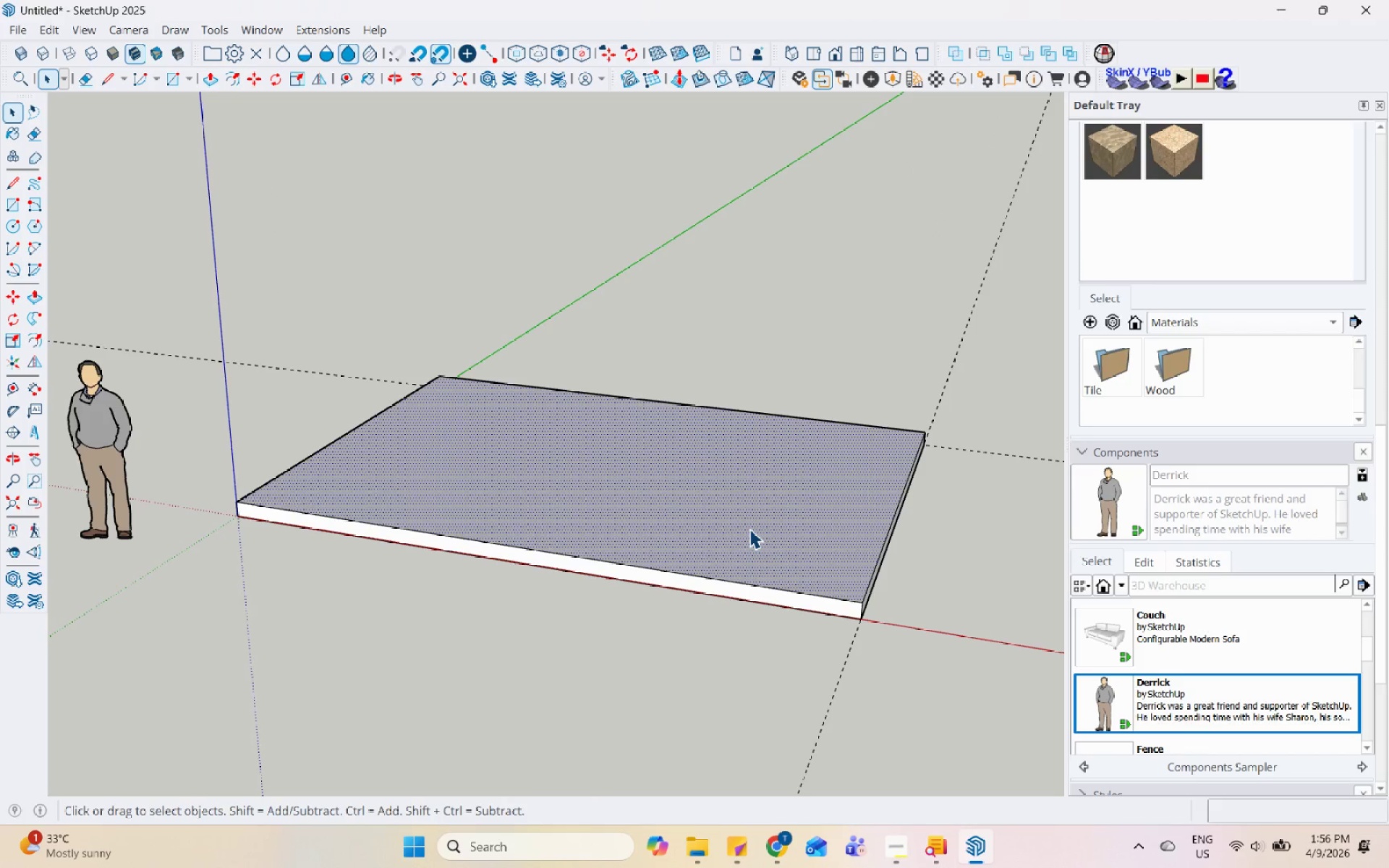 
scroll: coordinate [789, 509], scroll_direction: up, amount: 1.0
 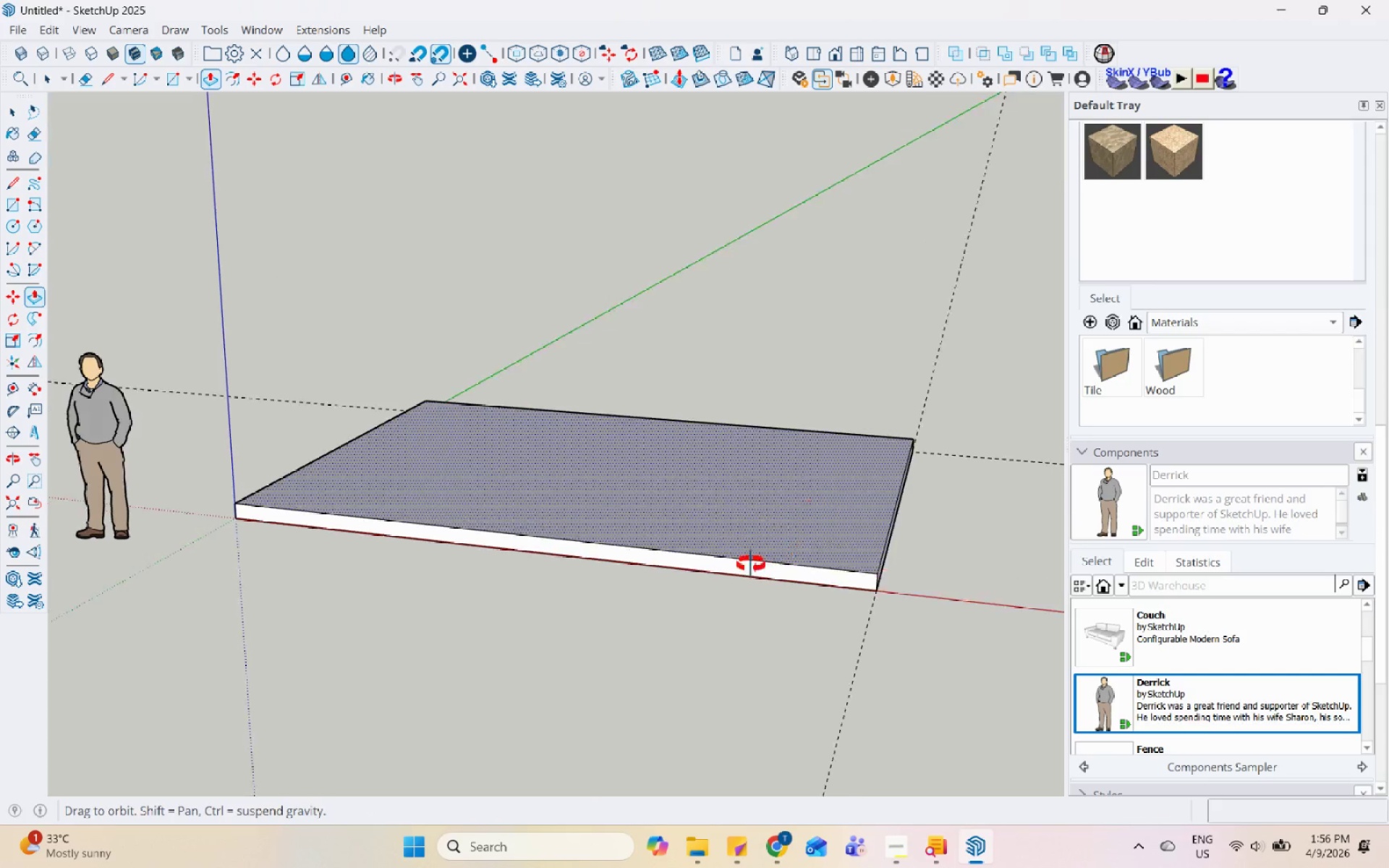 
double_click([749, 529])
 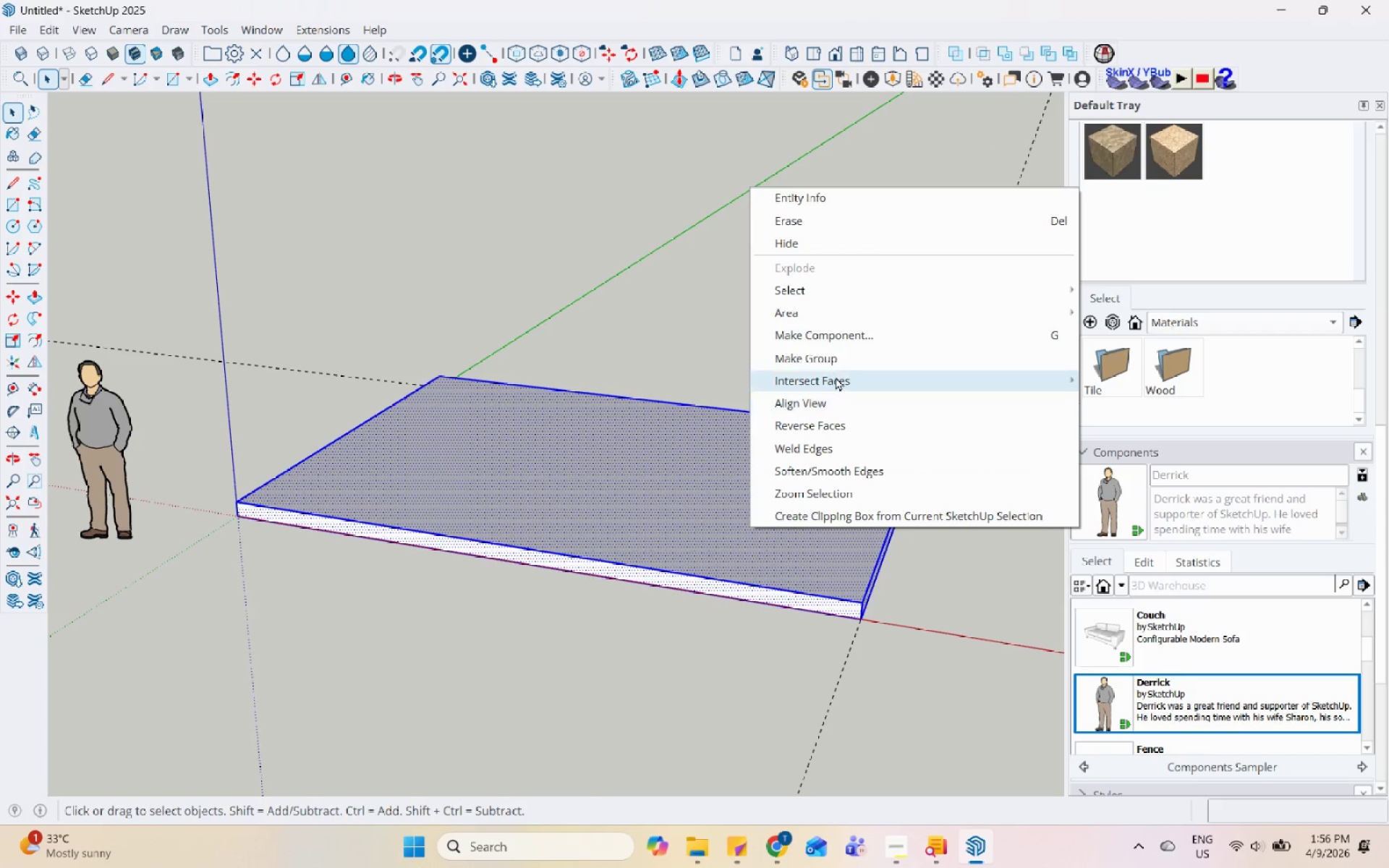 
left_click([845, 358])
 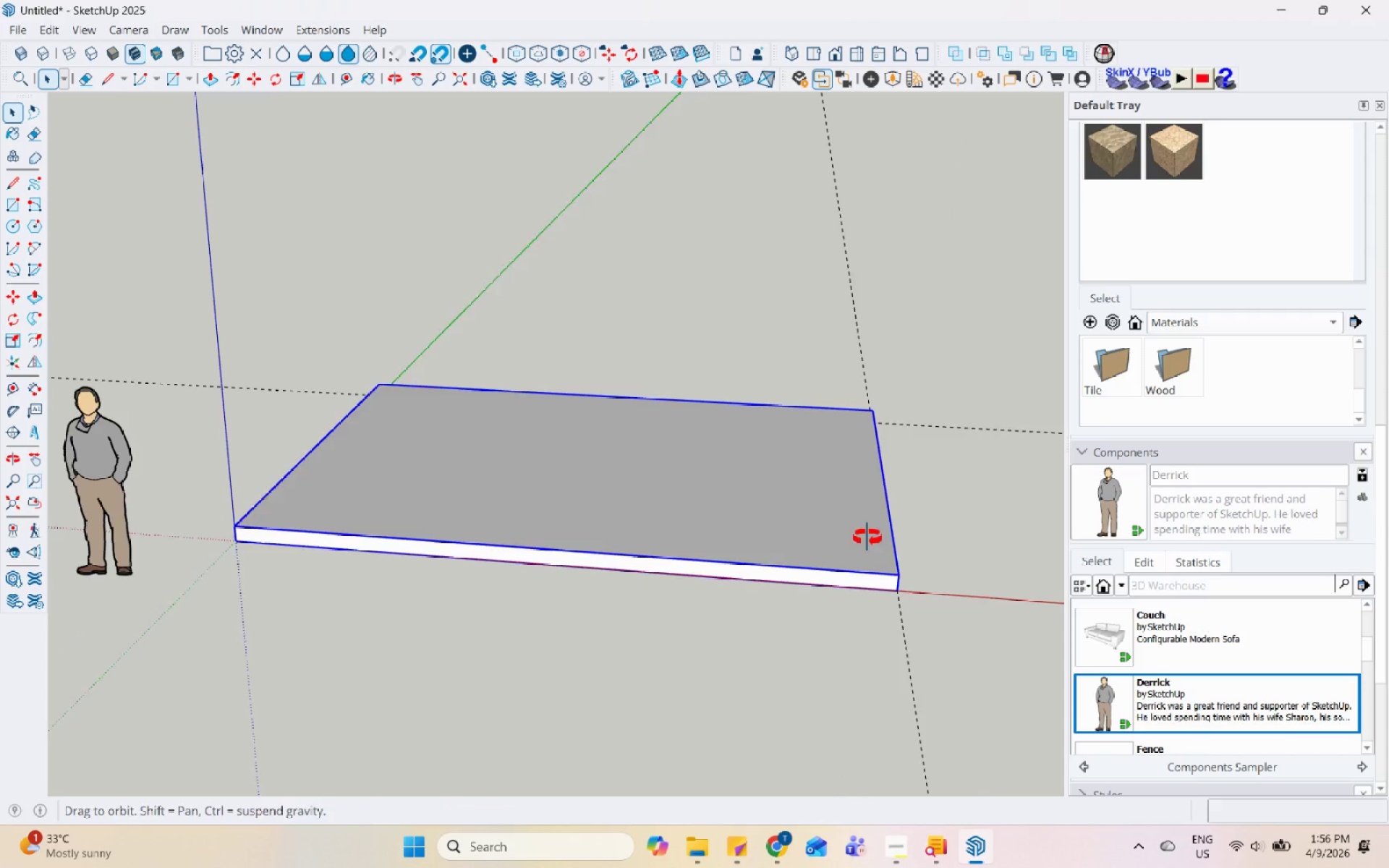 
left_click_drag(start_coordinate=[642, 494], to_coordinate=[639, 493])
 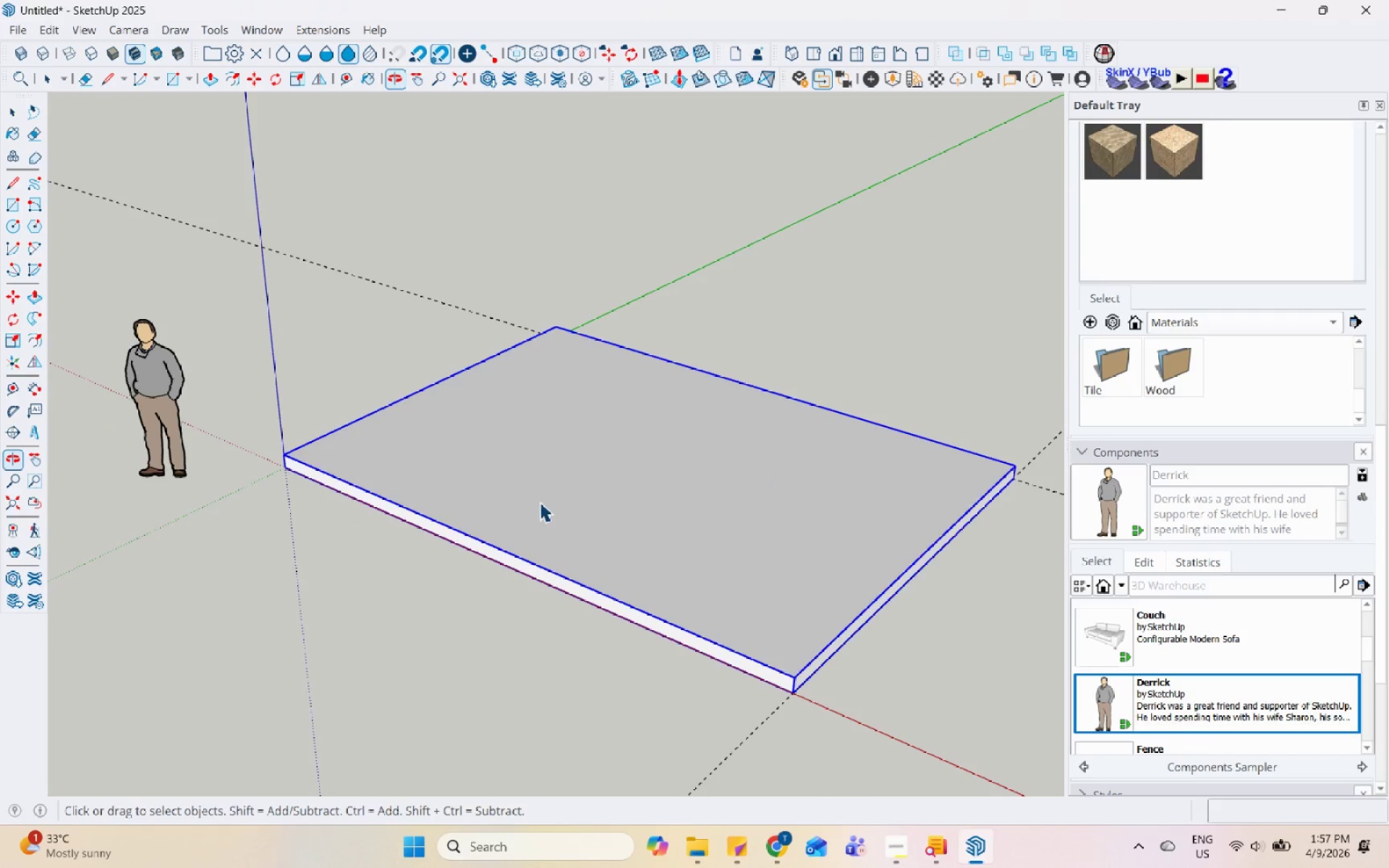 
scroll: coordinate [1178, 406], scroll_direction: up, amount: 15.0
 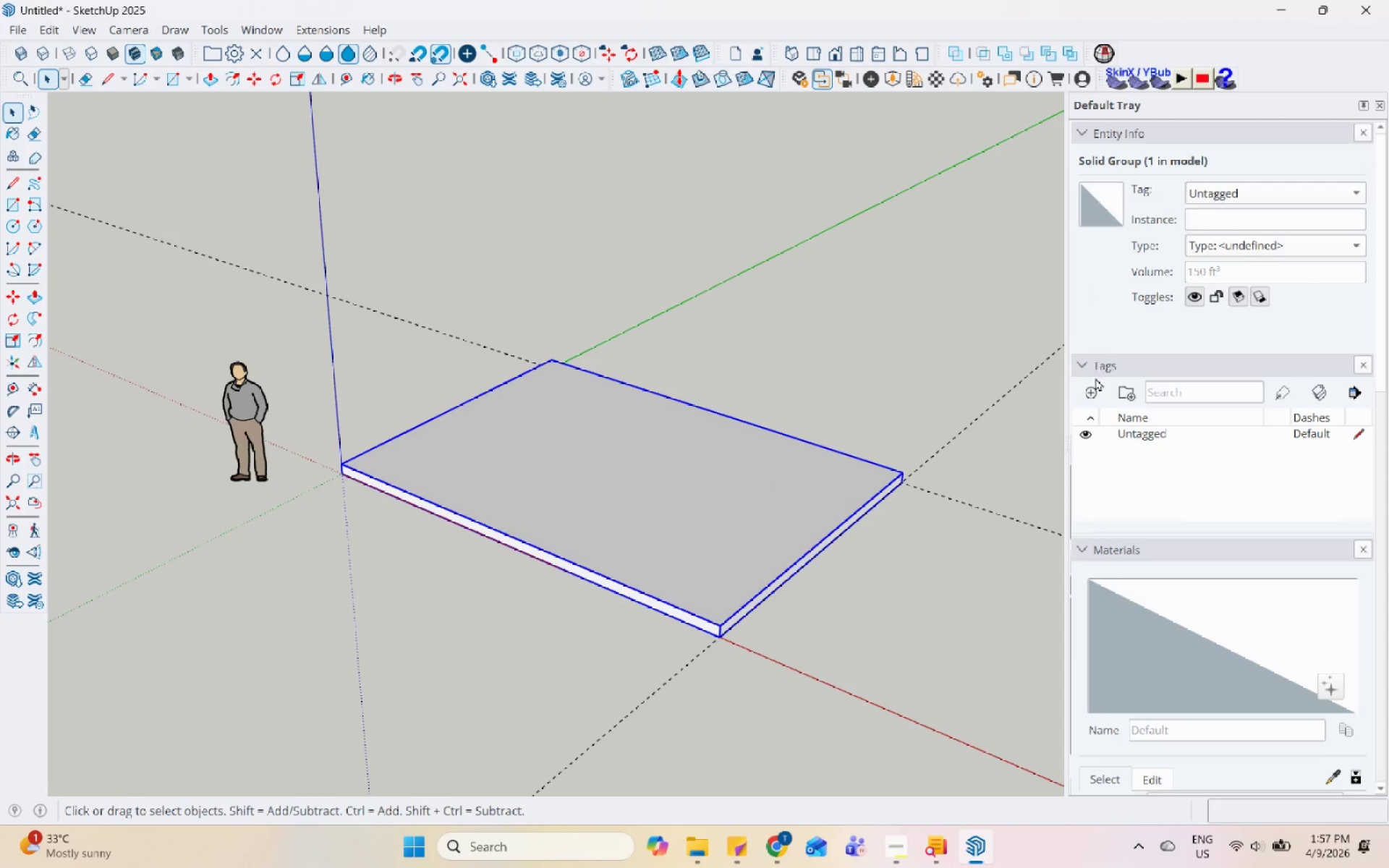 
left_click([1093, 391])
 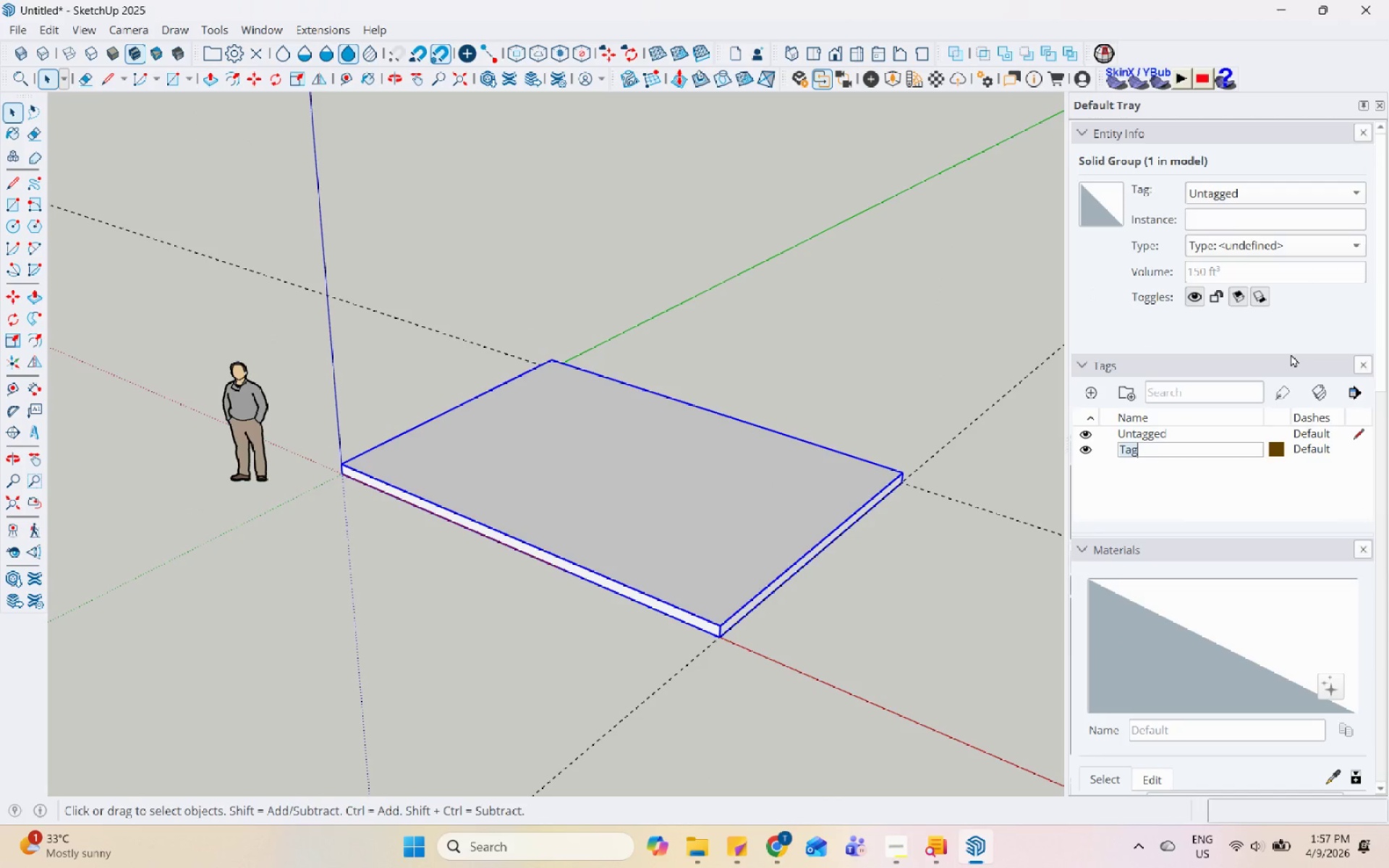 
type(FLOOE)
key(Backspace)
type(R)
 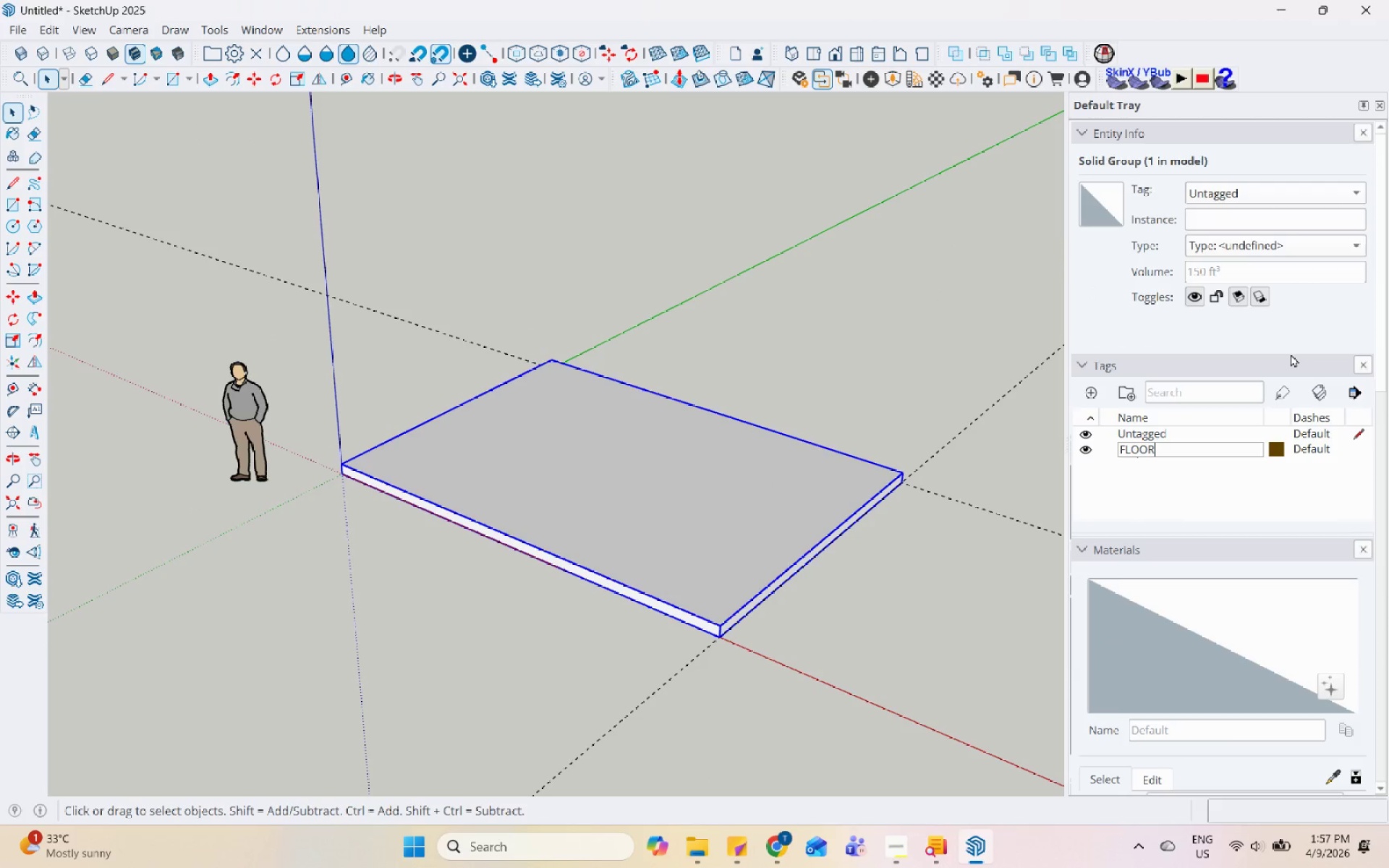 
scroll: coordinate [509, 350], scroll_direction: down, amount: 2.0
 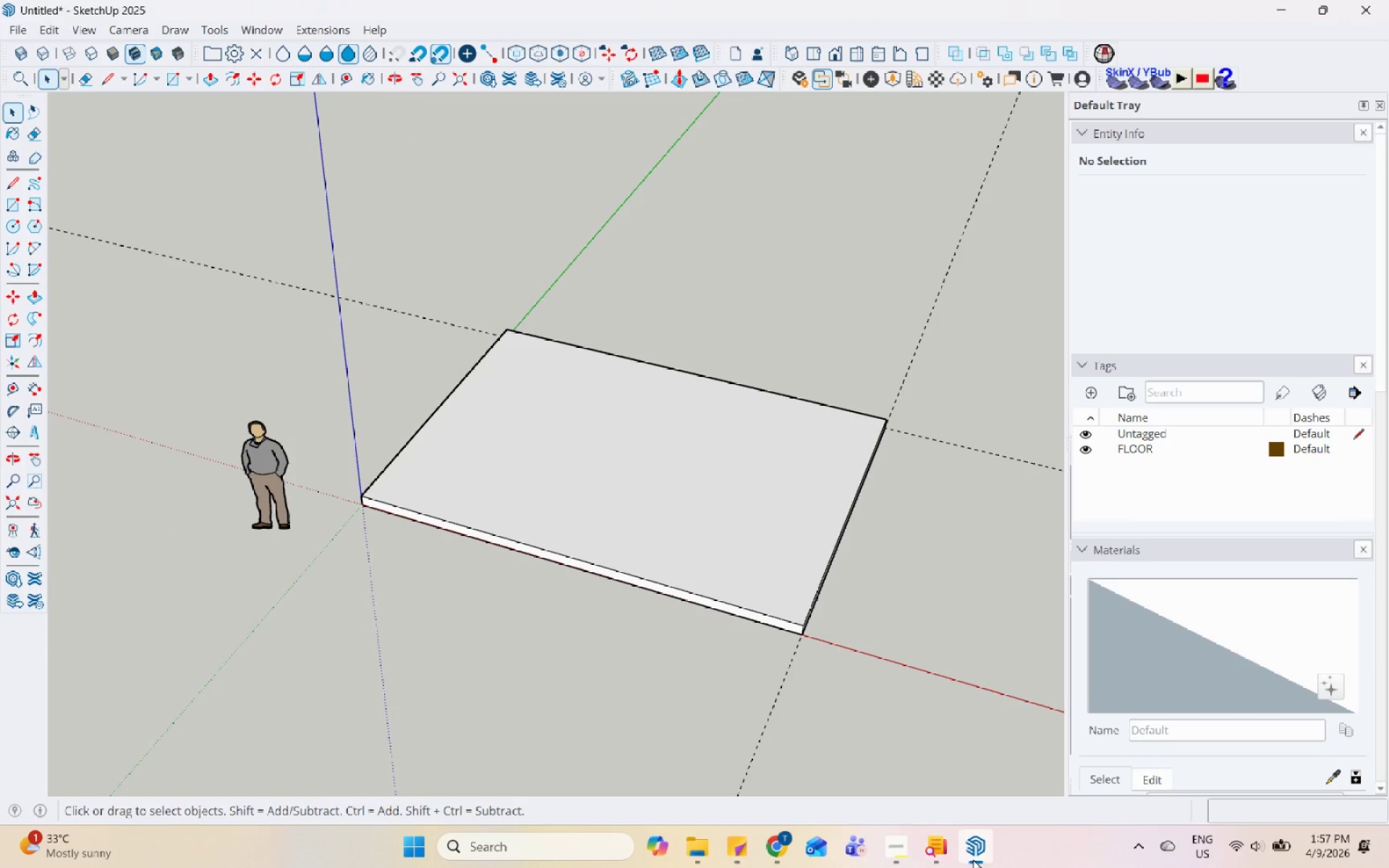 
left_click([906, 857])